 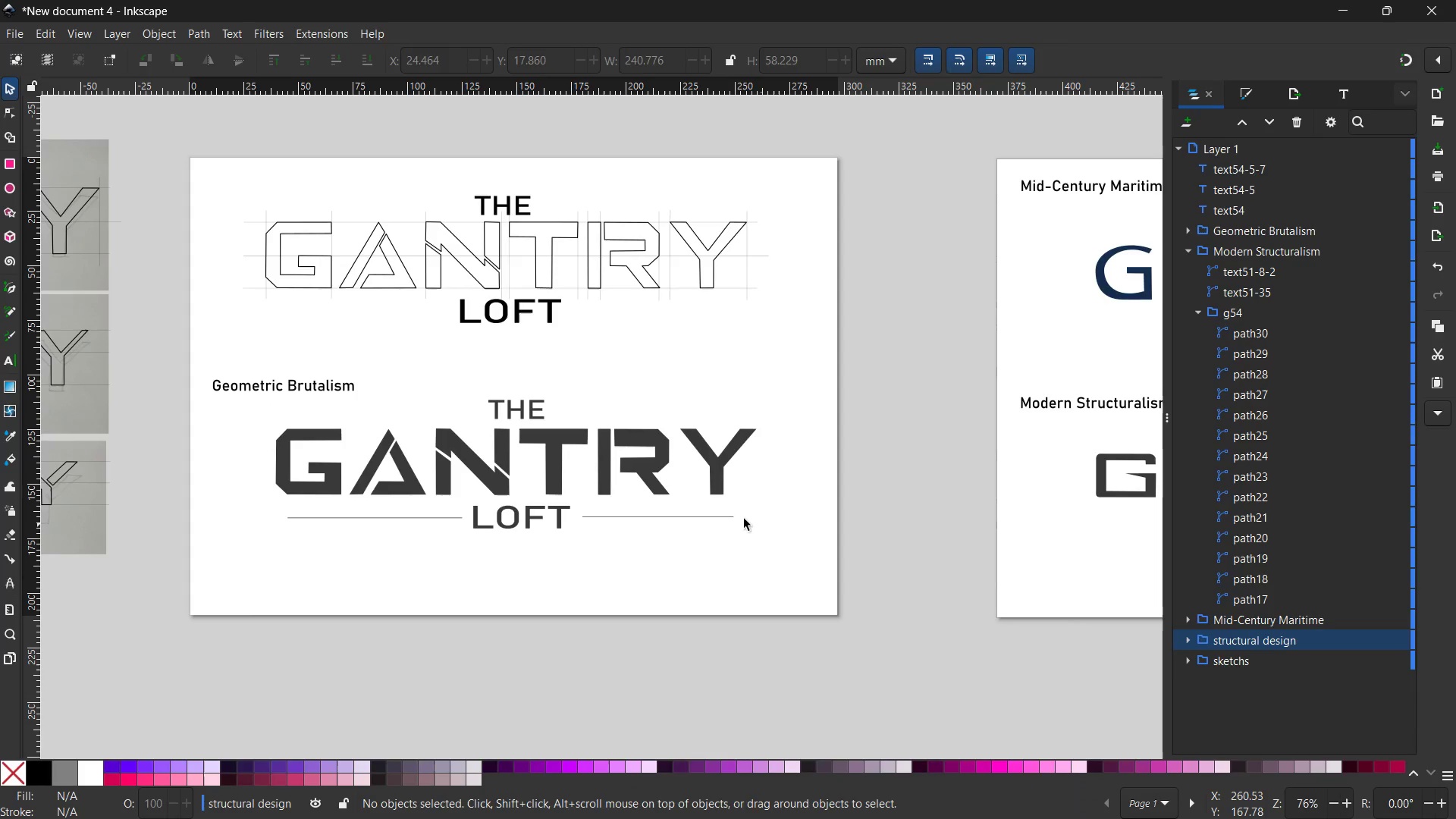 
left_click([559, 478])
 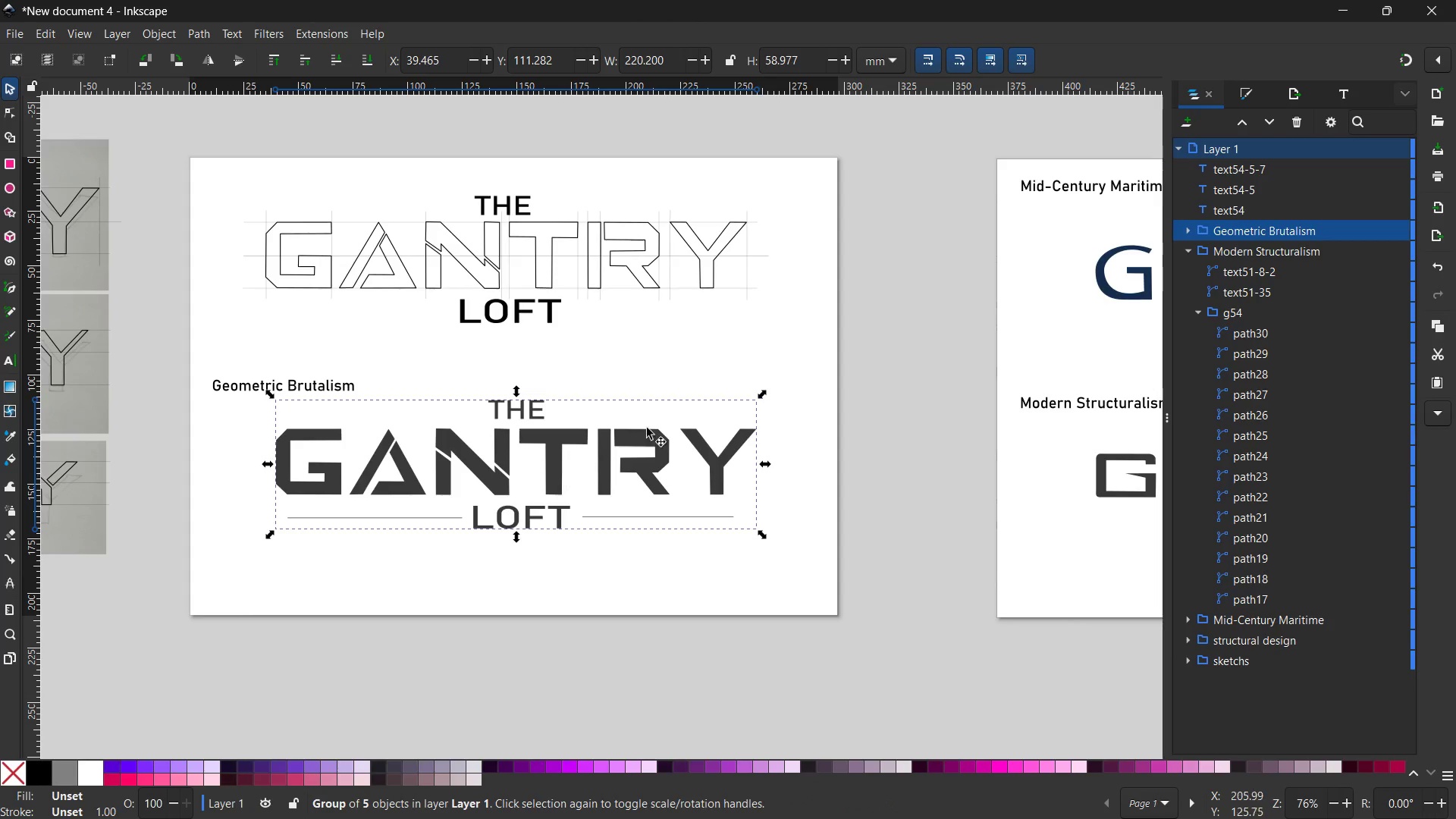 
hold_key(key=ControlLeft, duration=2.39)
left_click_drag(start_coordinate=[763, 394], to_coordinate=[598, 441])
 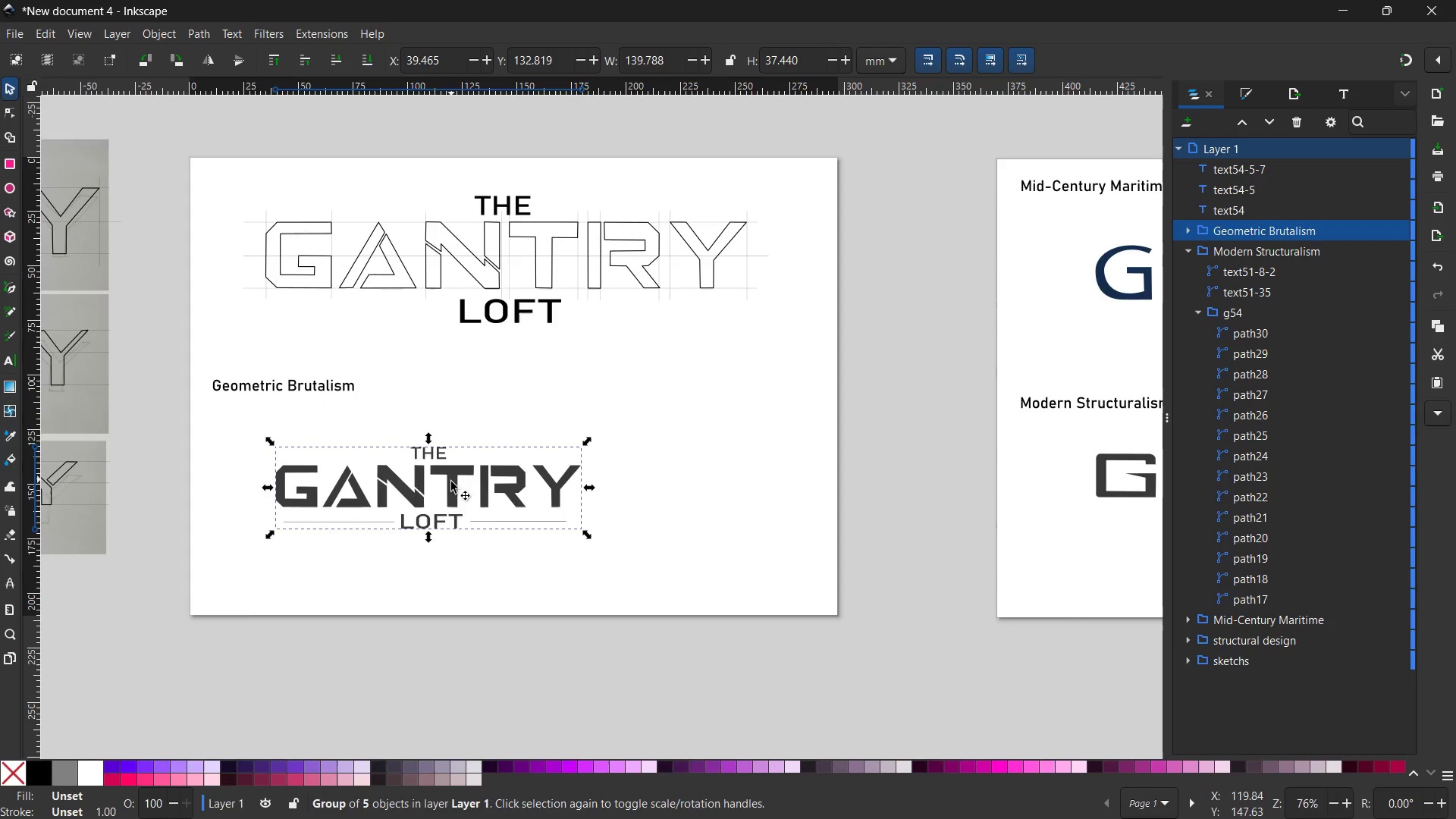 
left_click_drag(start_coordinate=[451, 482], to_coordinate=[396, 465])
 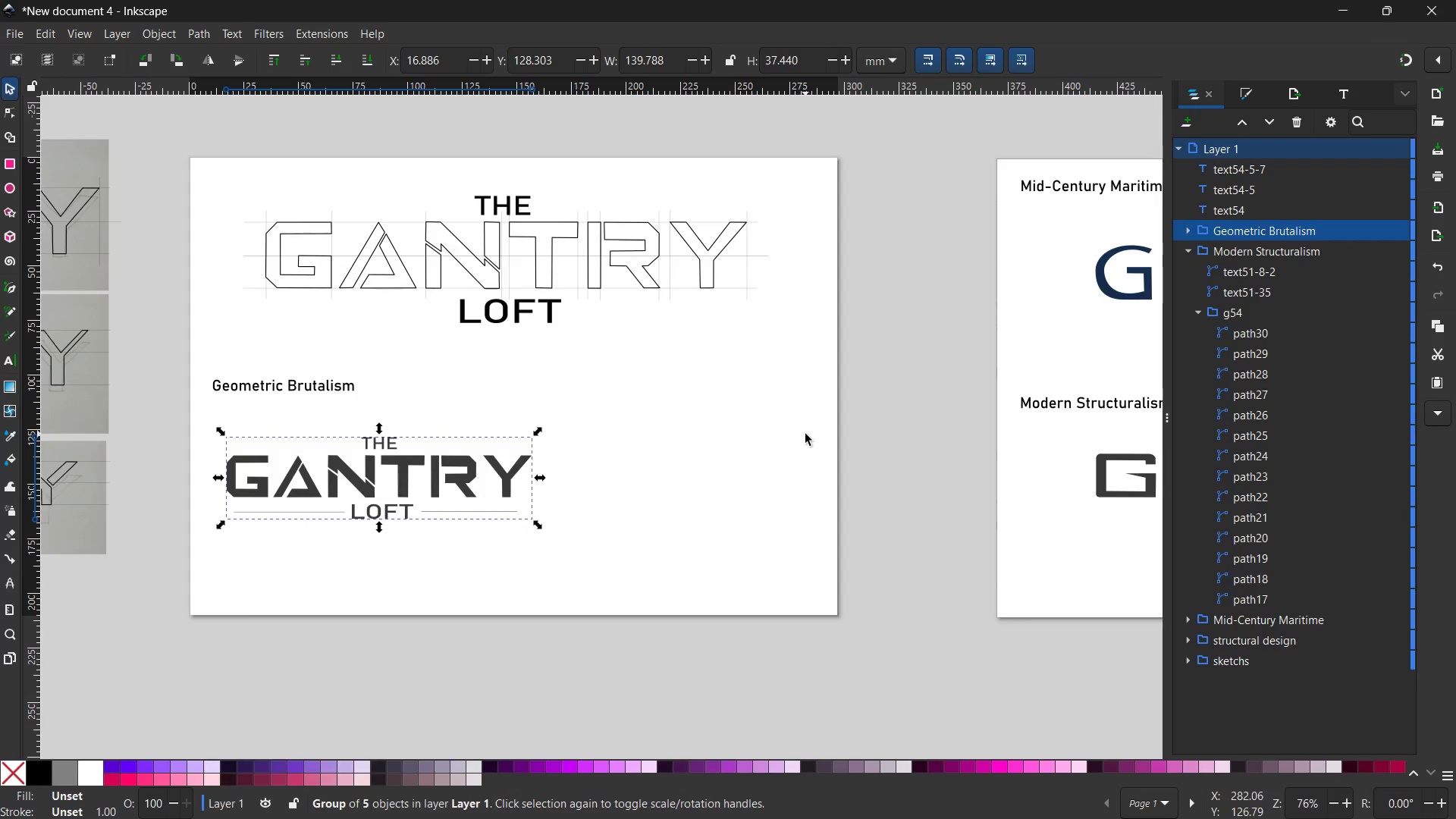 
key(Control+C)
 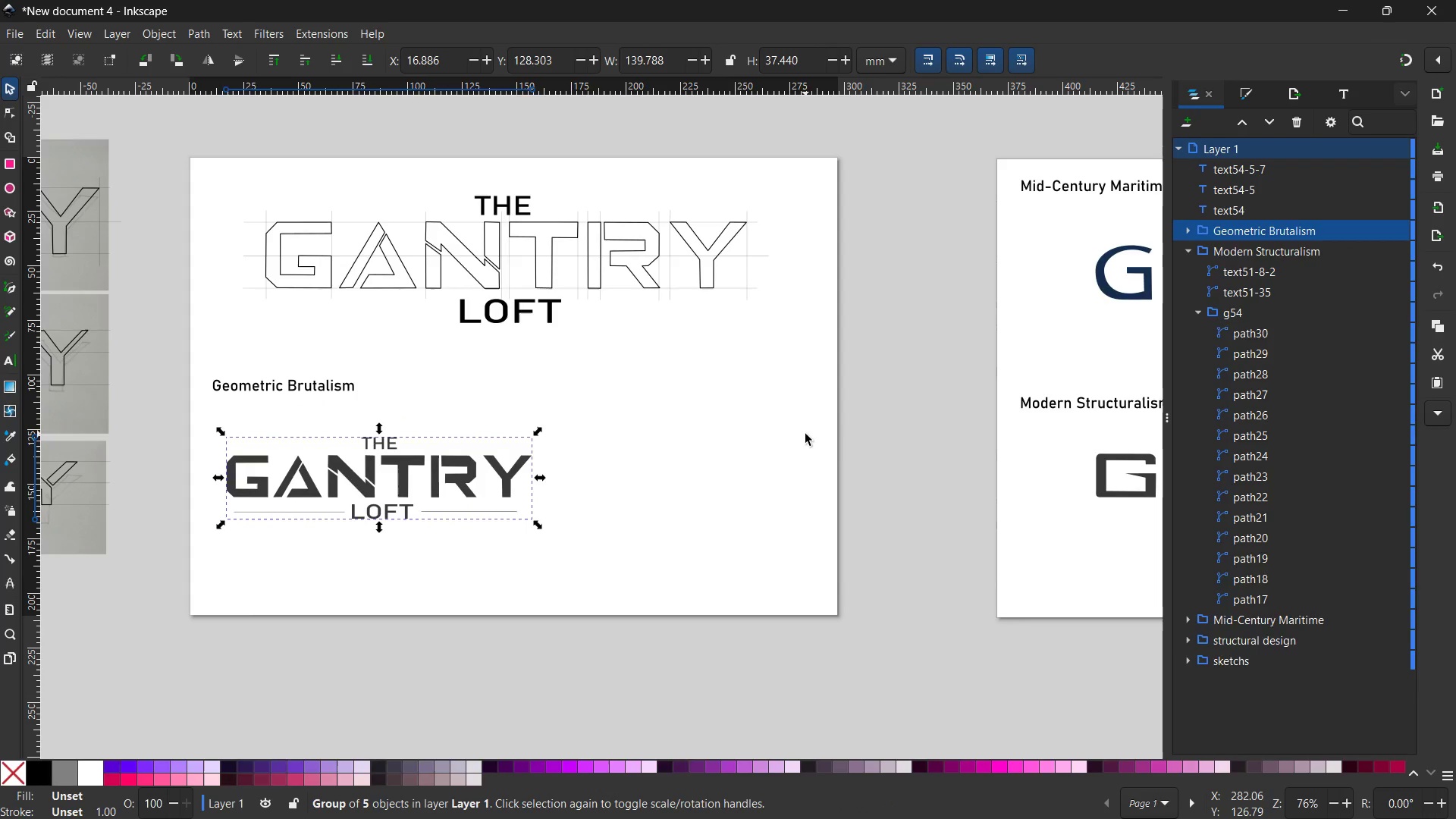 
key(Control+V)
 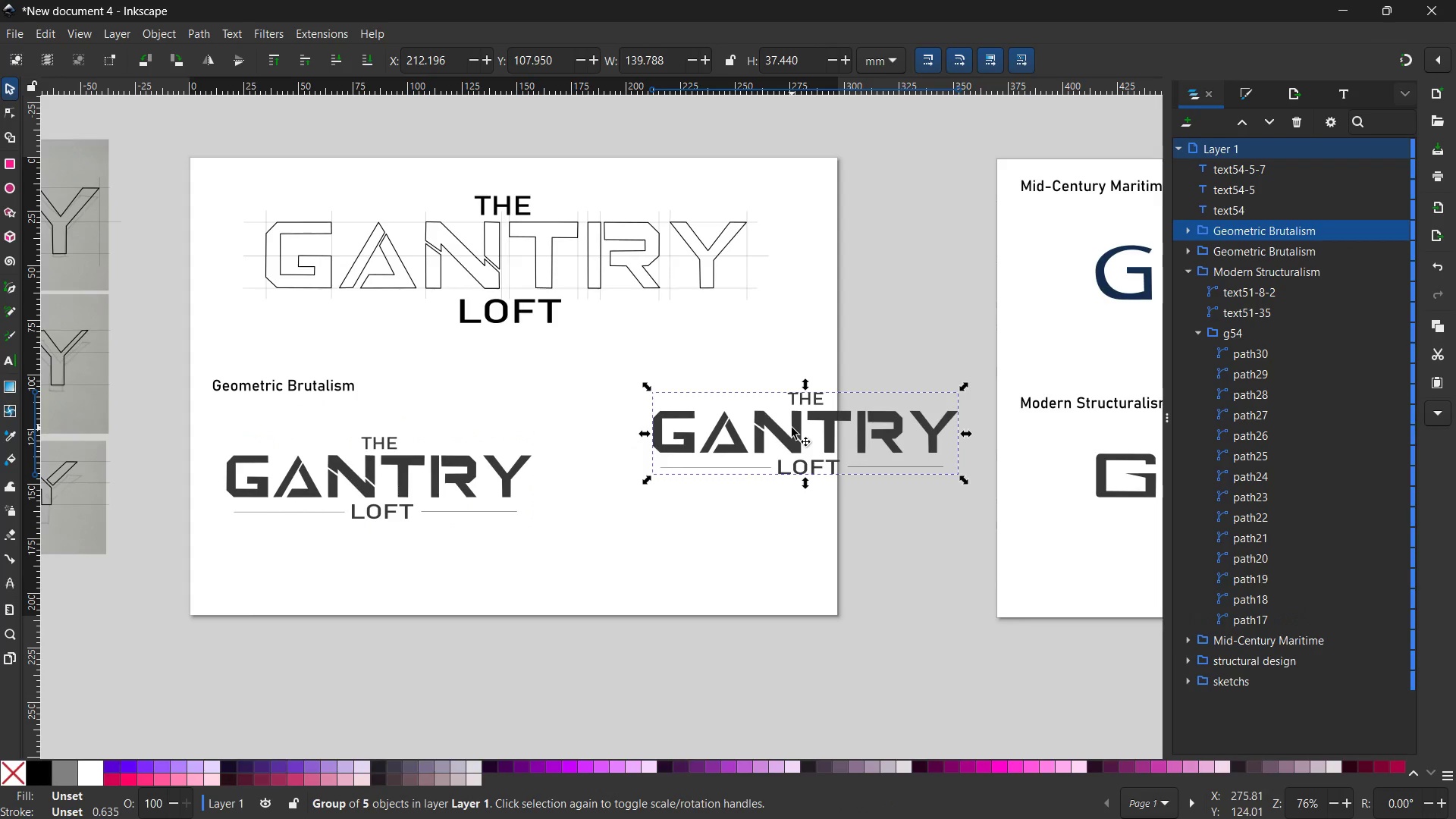 
left_click_drag(start_coordinate=[791, 434], to_coordinate=[692, 476])
 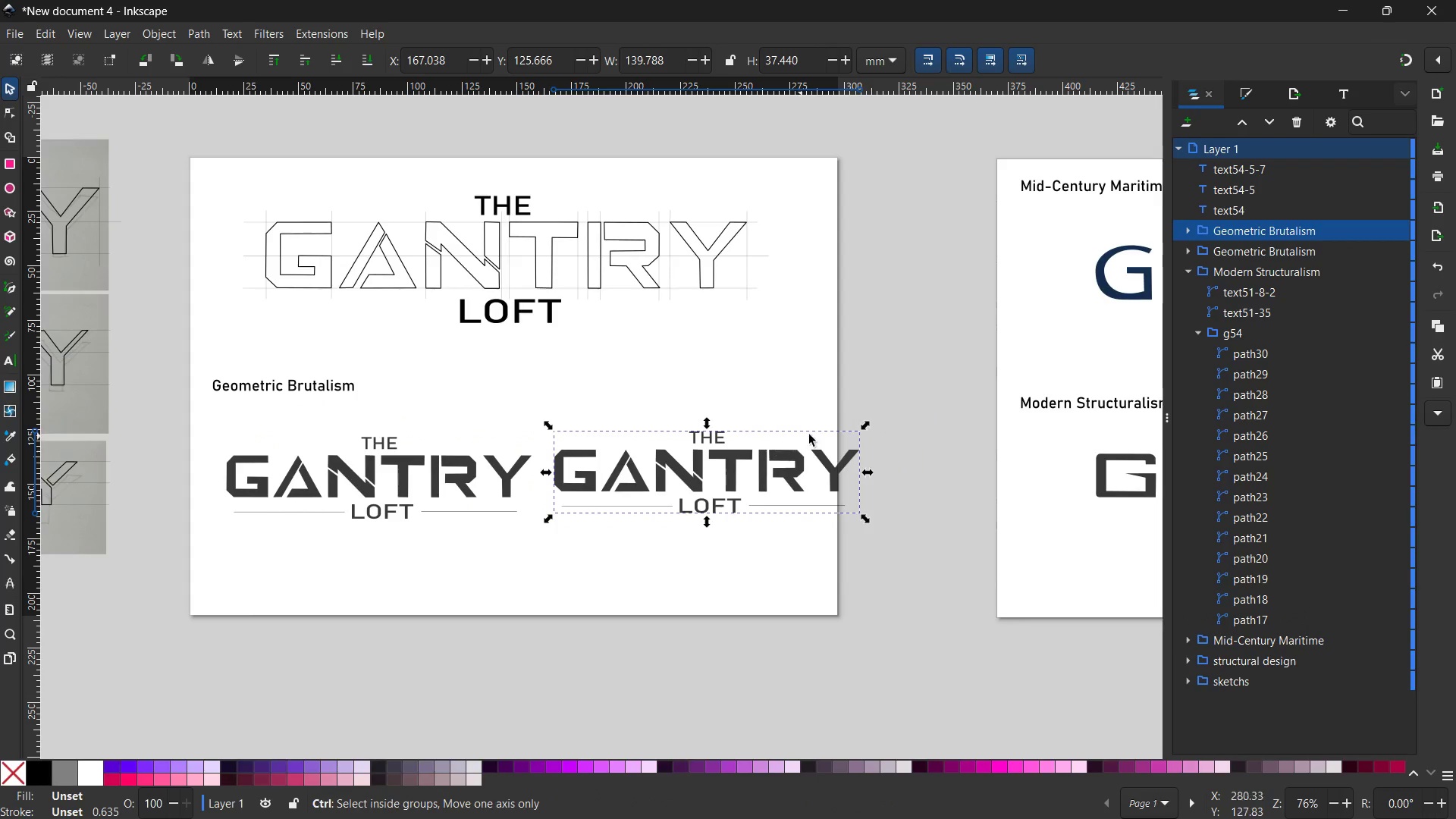 
hold_key(key=ControlLeft, duration=2.41)
left_click_drag(start_coordinate=[868, 428], to_coordinate=[839, 446])
 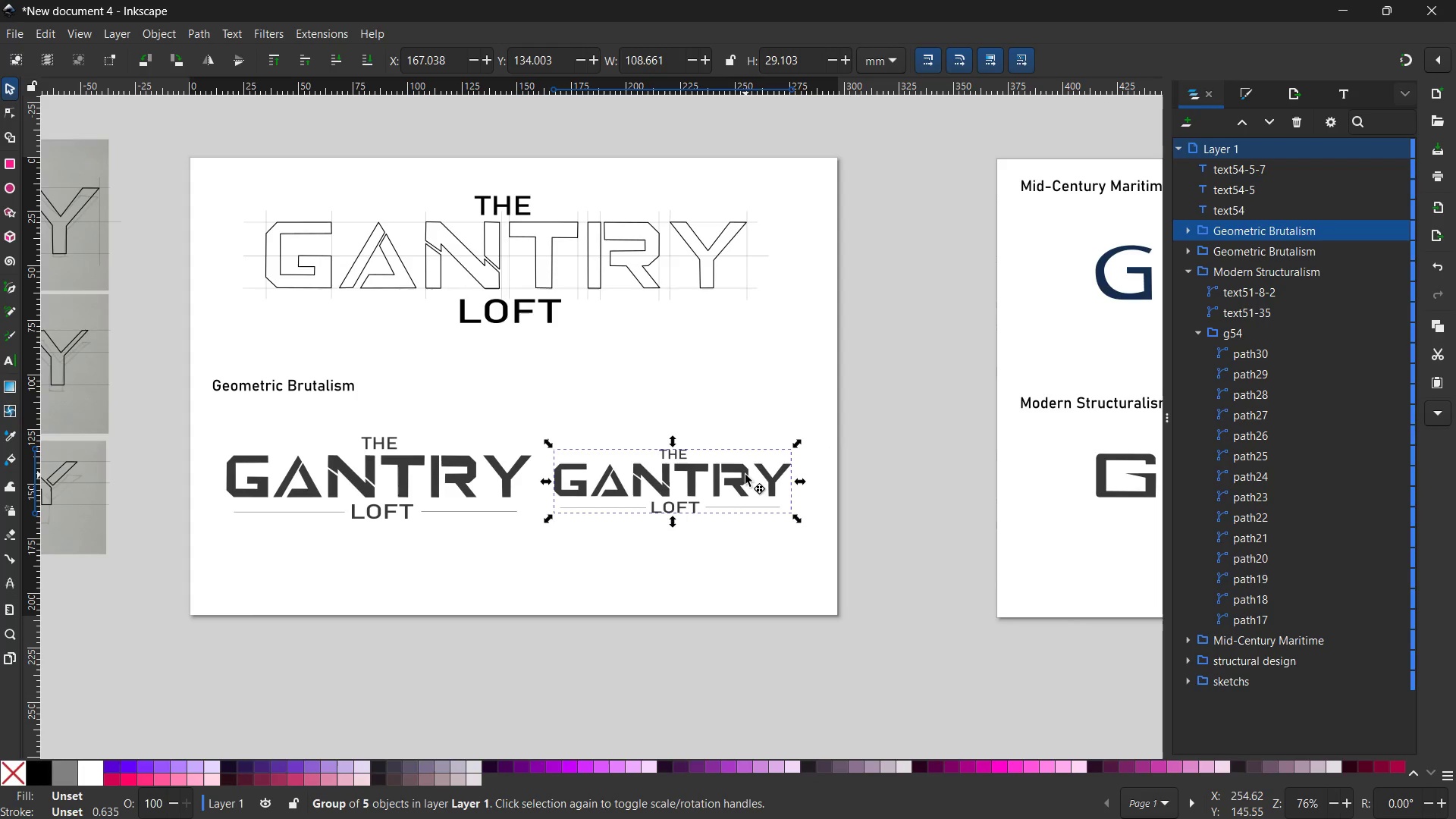 
left_click_drag(start_coordinate=[745, 475], to_coordinate=[767, 469])
 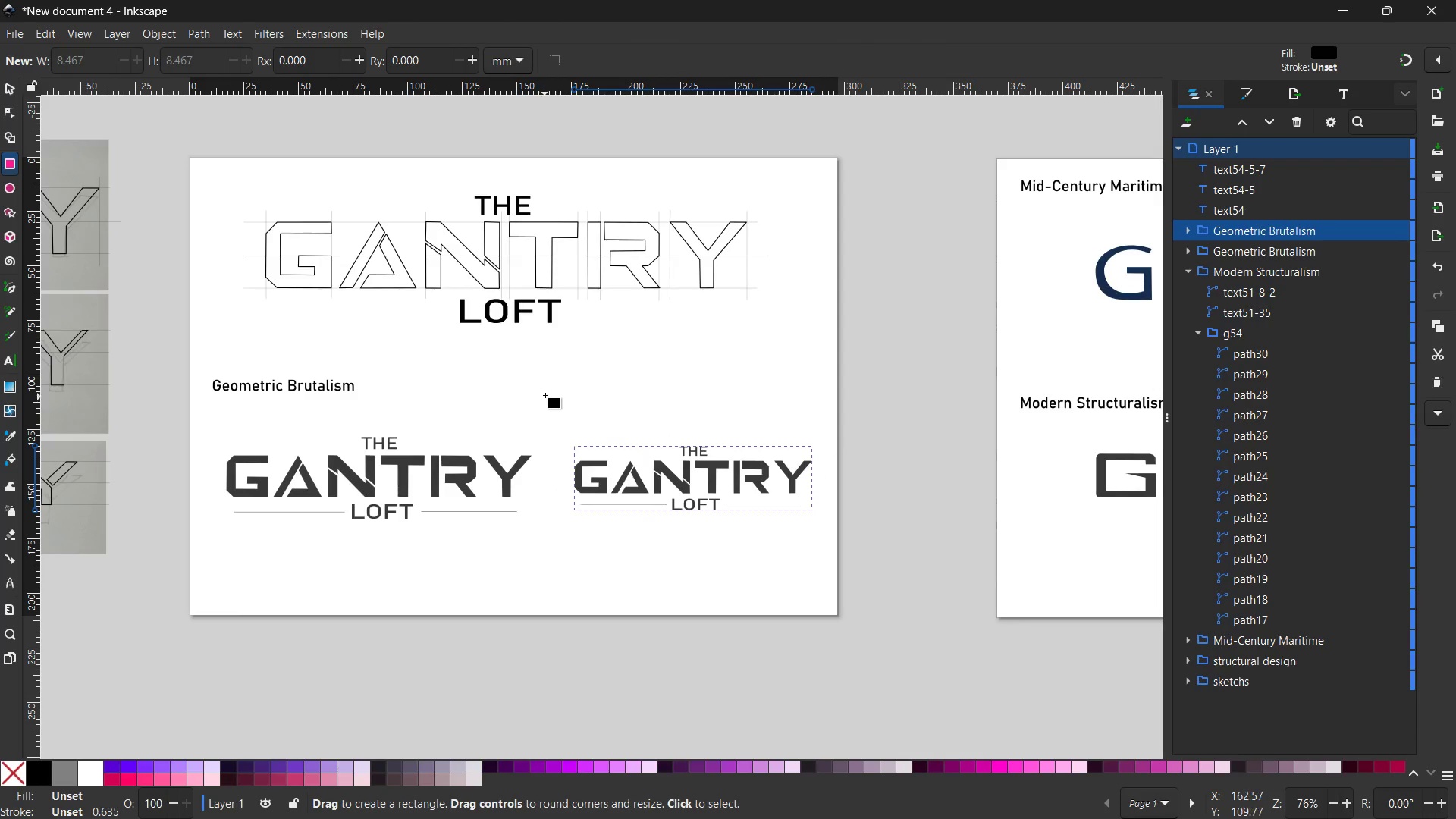 
left_click_drag(start_coordinate=[543, 377], to_coordinate=[838, 615])
 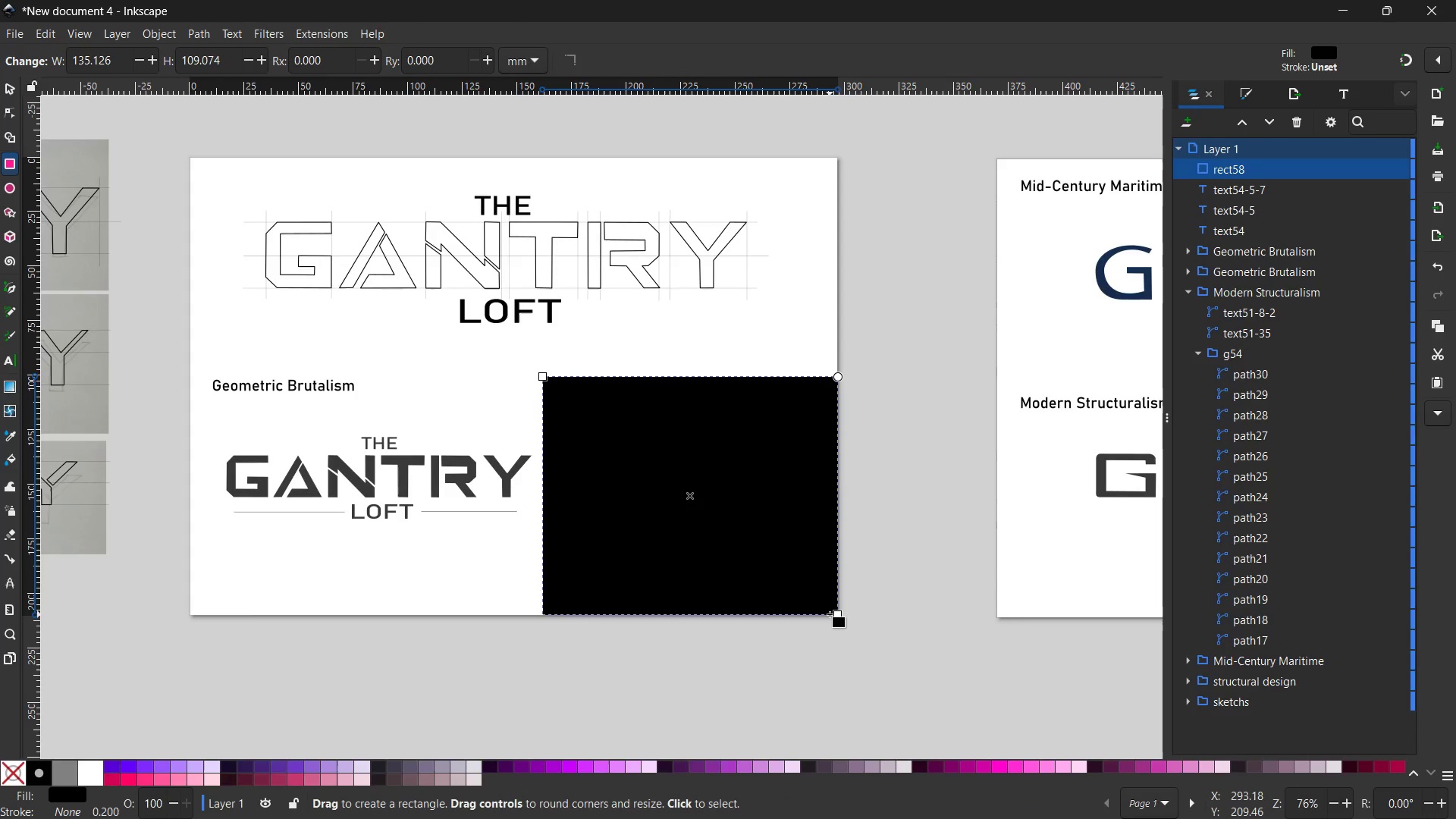 
key(Enter)
 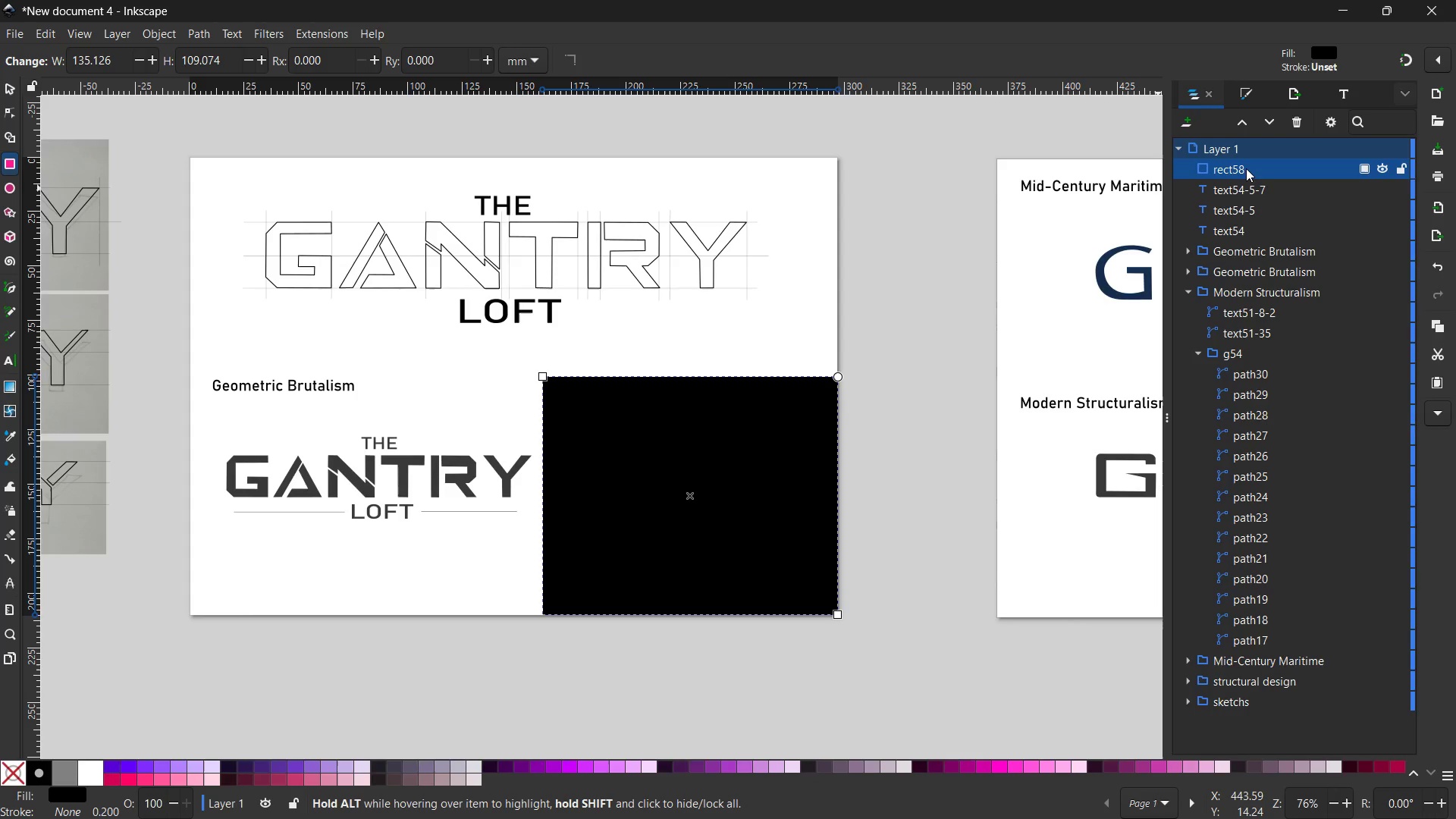 
left_click_drag(start_coordinate=[1246, 168], to_coordinate=[1313, 710])
 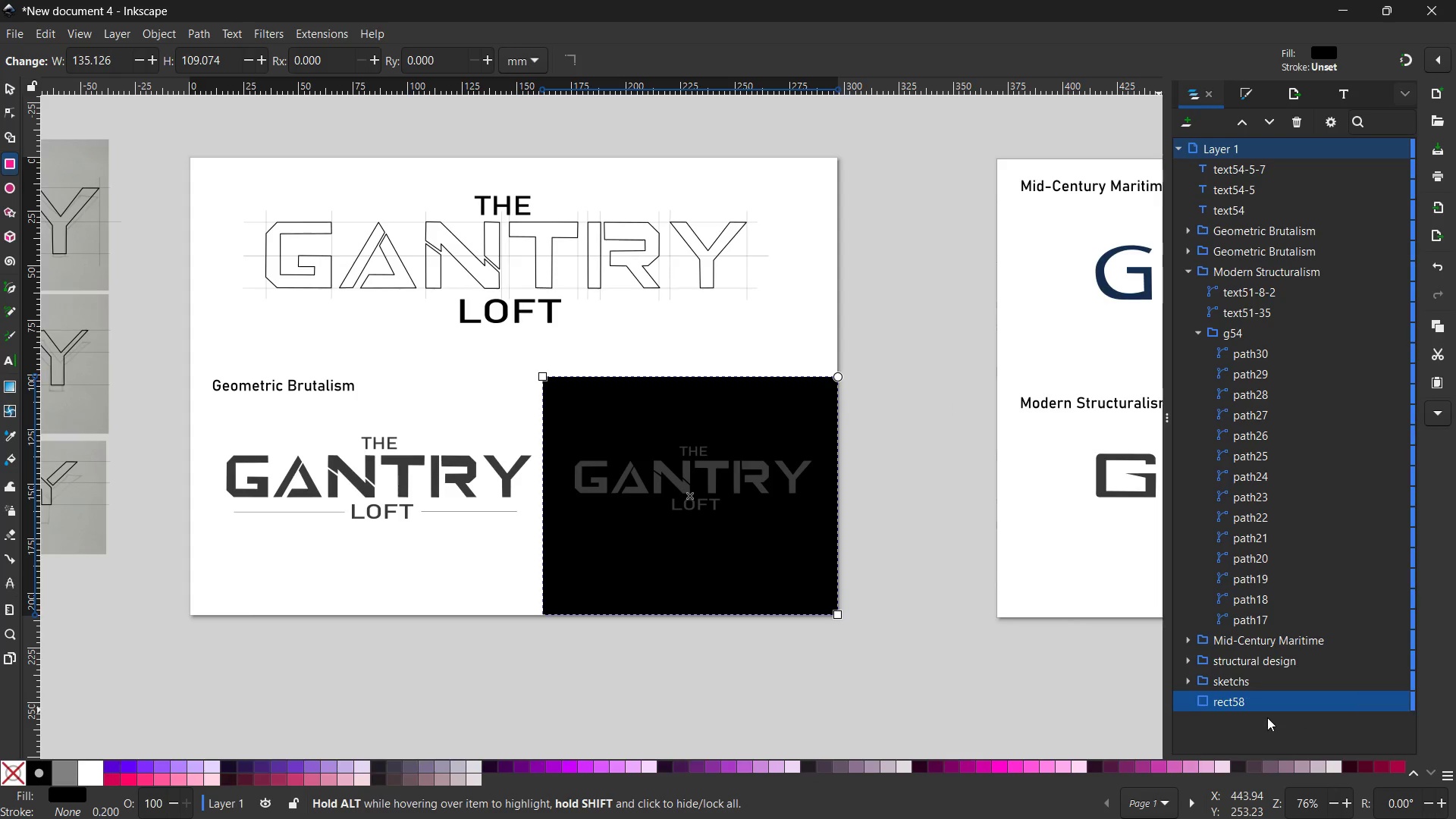 
left_click([1238, 707])
 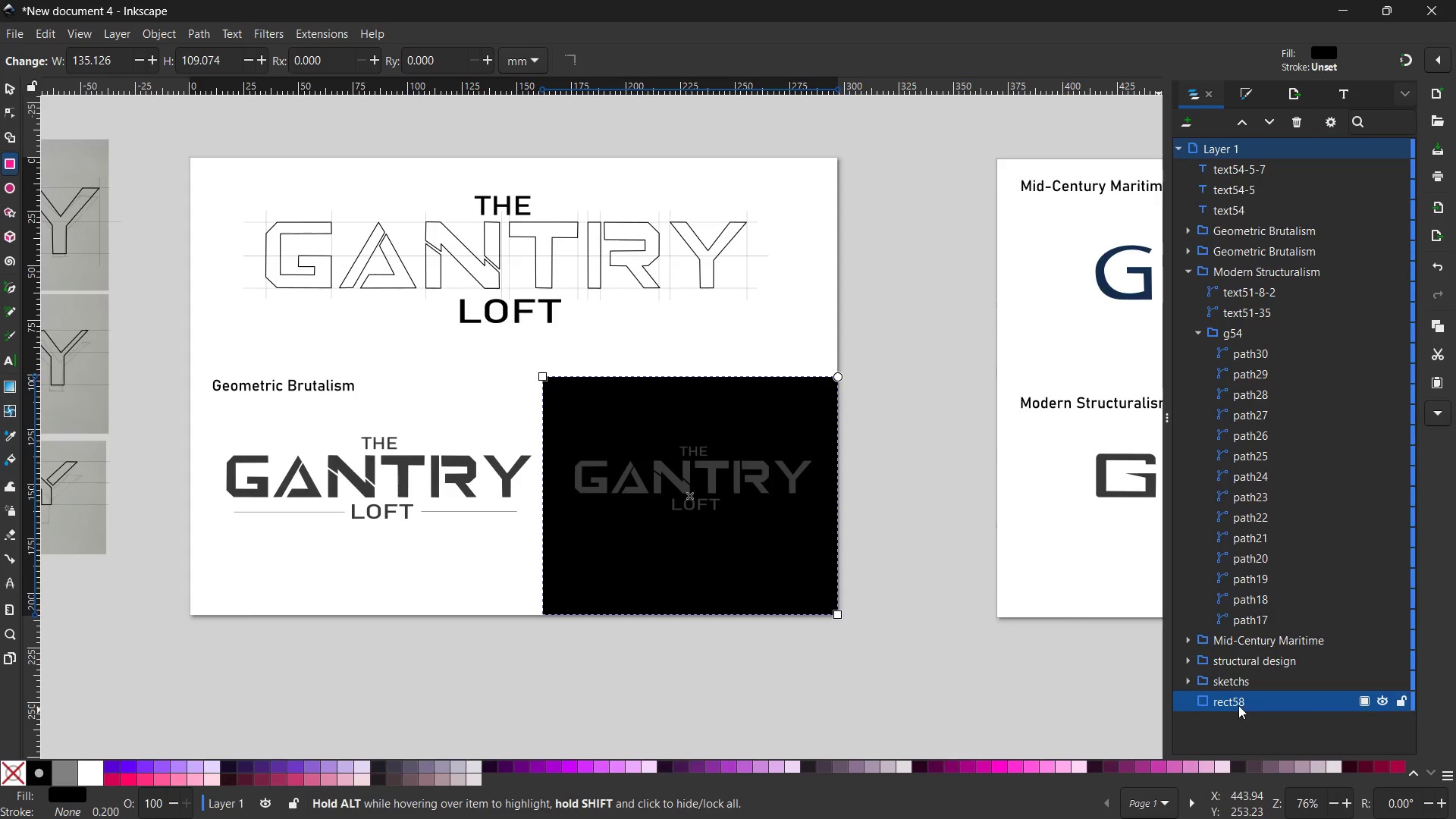 
double_click([1238, 705])
 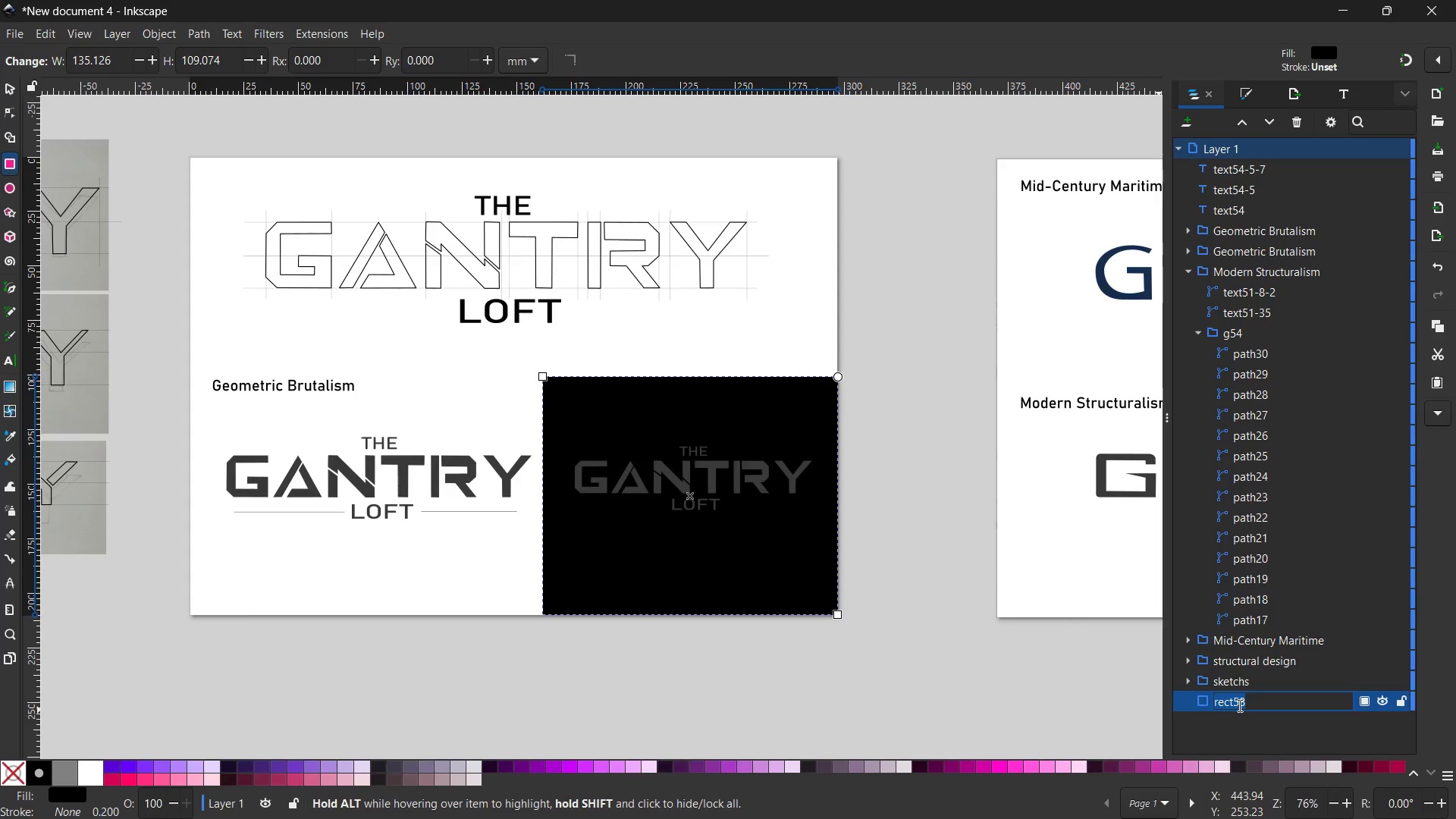 
triple_click([1238, 705])
 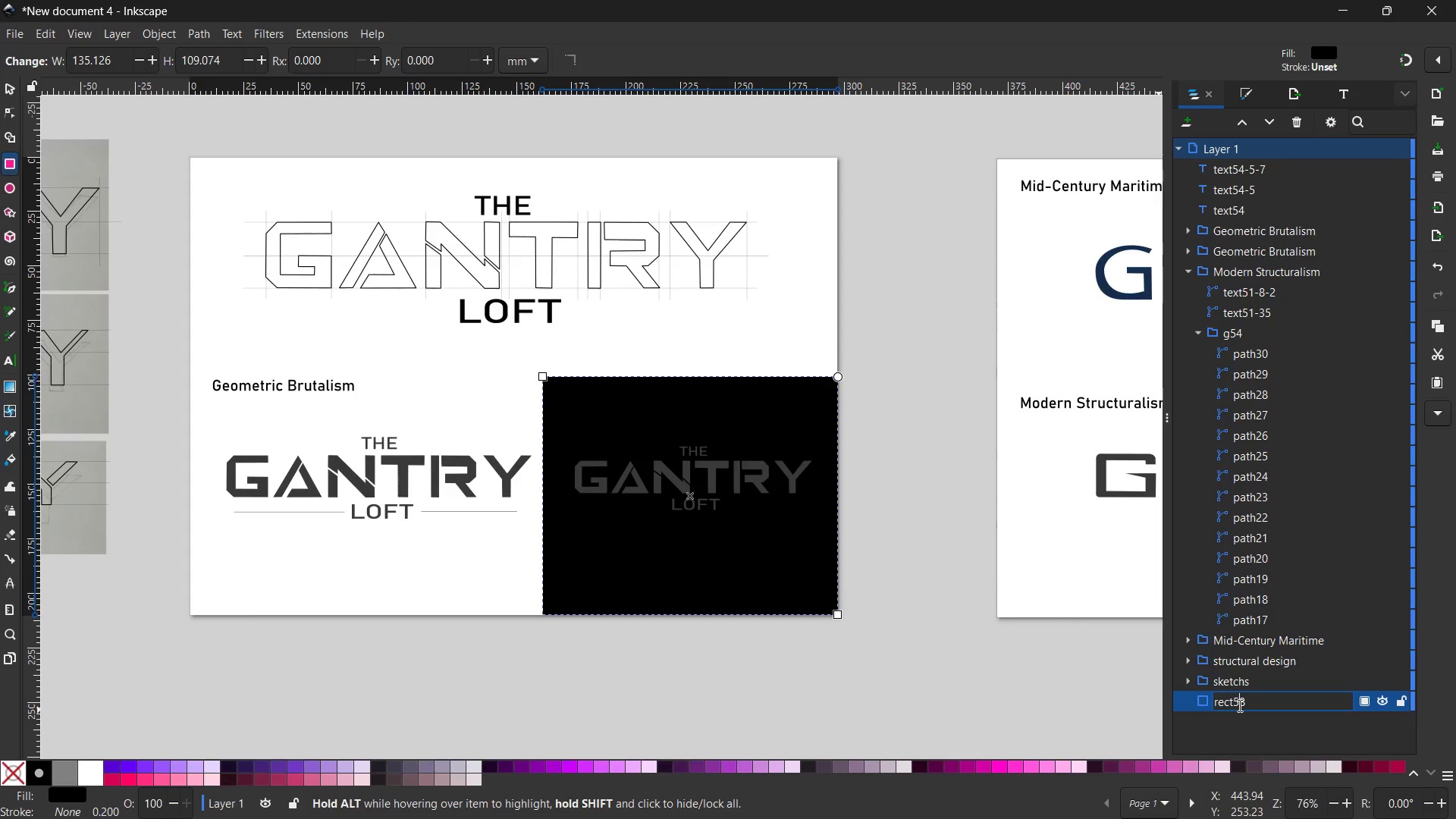 
double_click([1239, 705])
 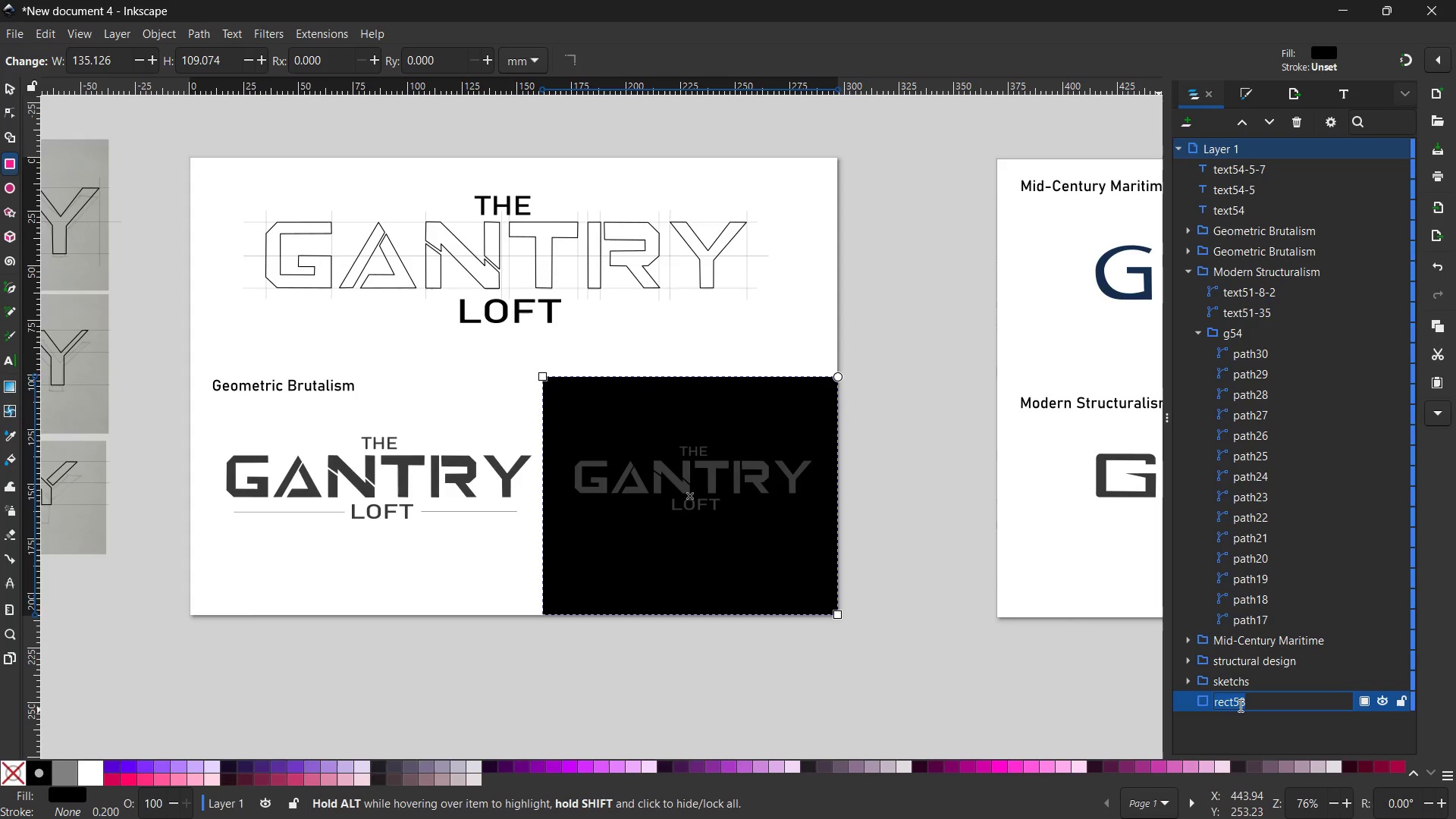 
triple_click([1239, 705])
 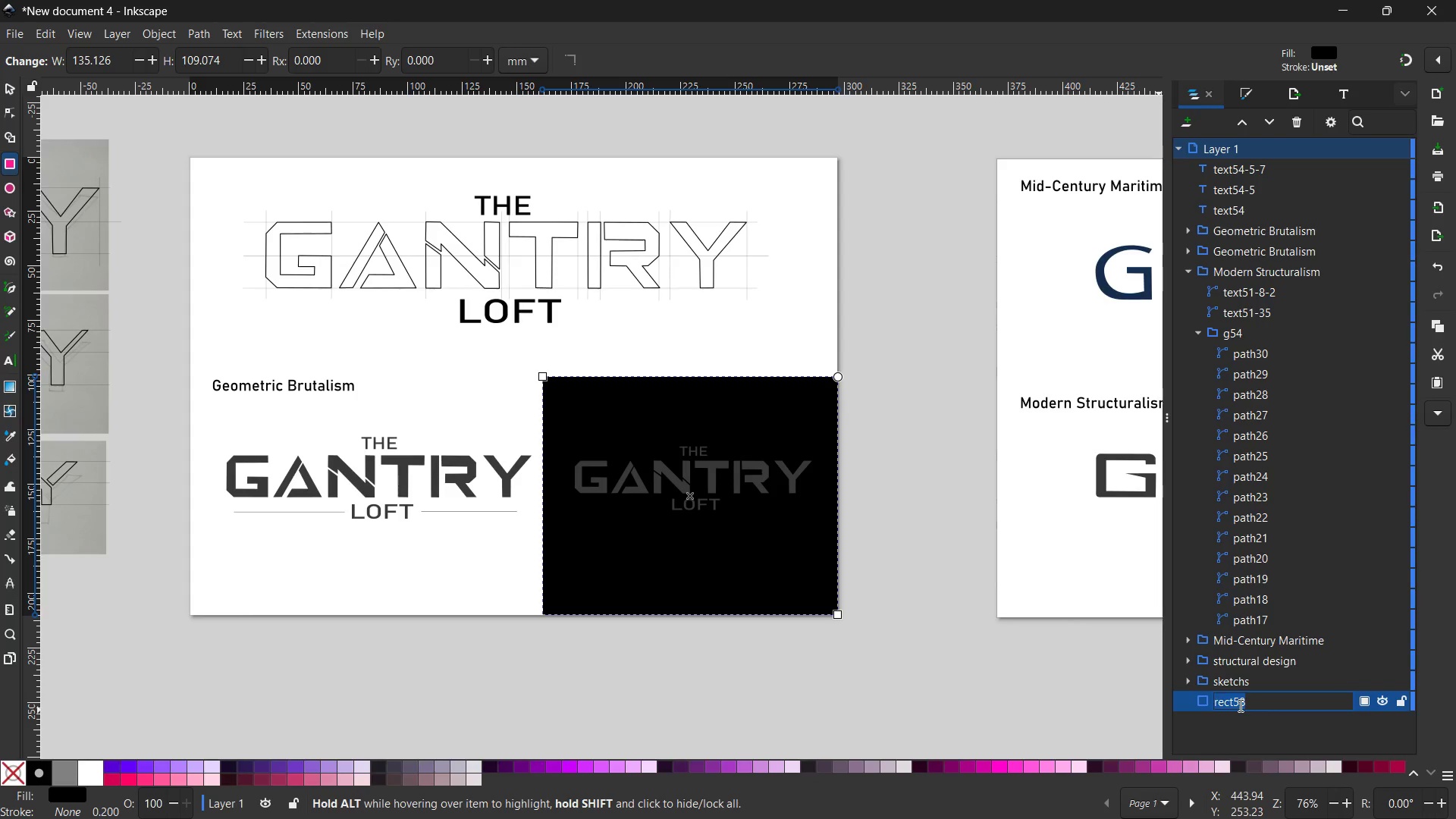 
type(black background)
 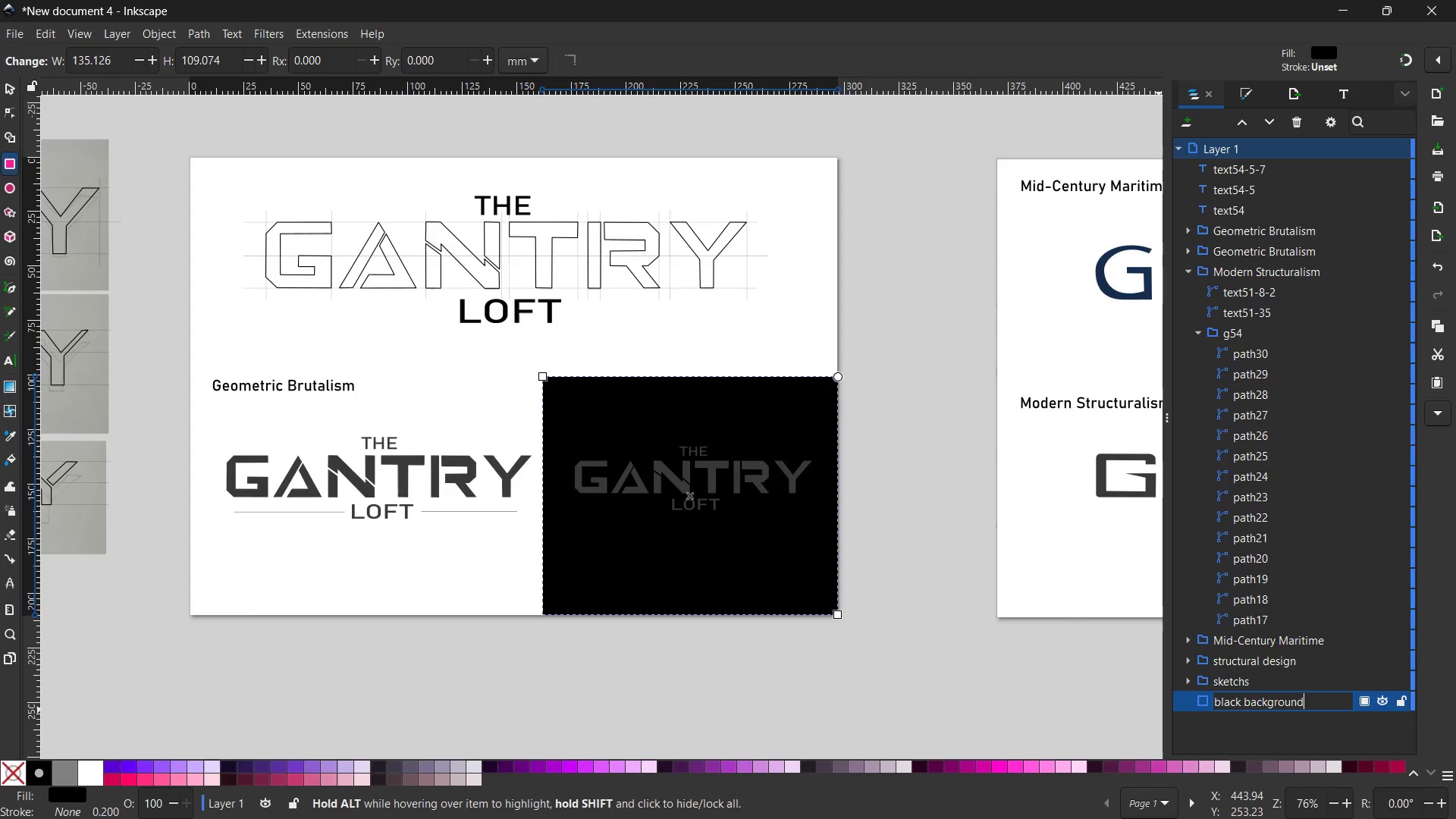 
key(Enter)
 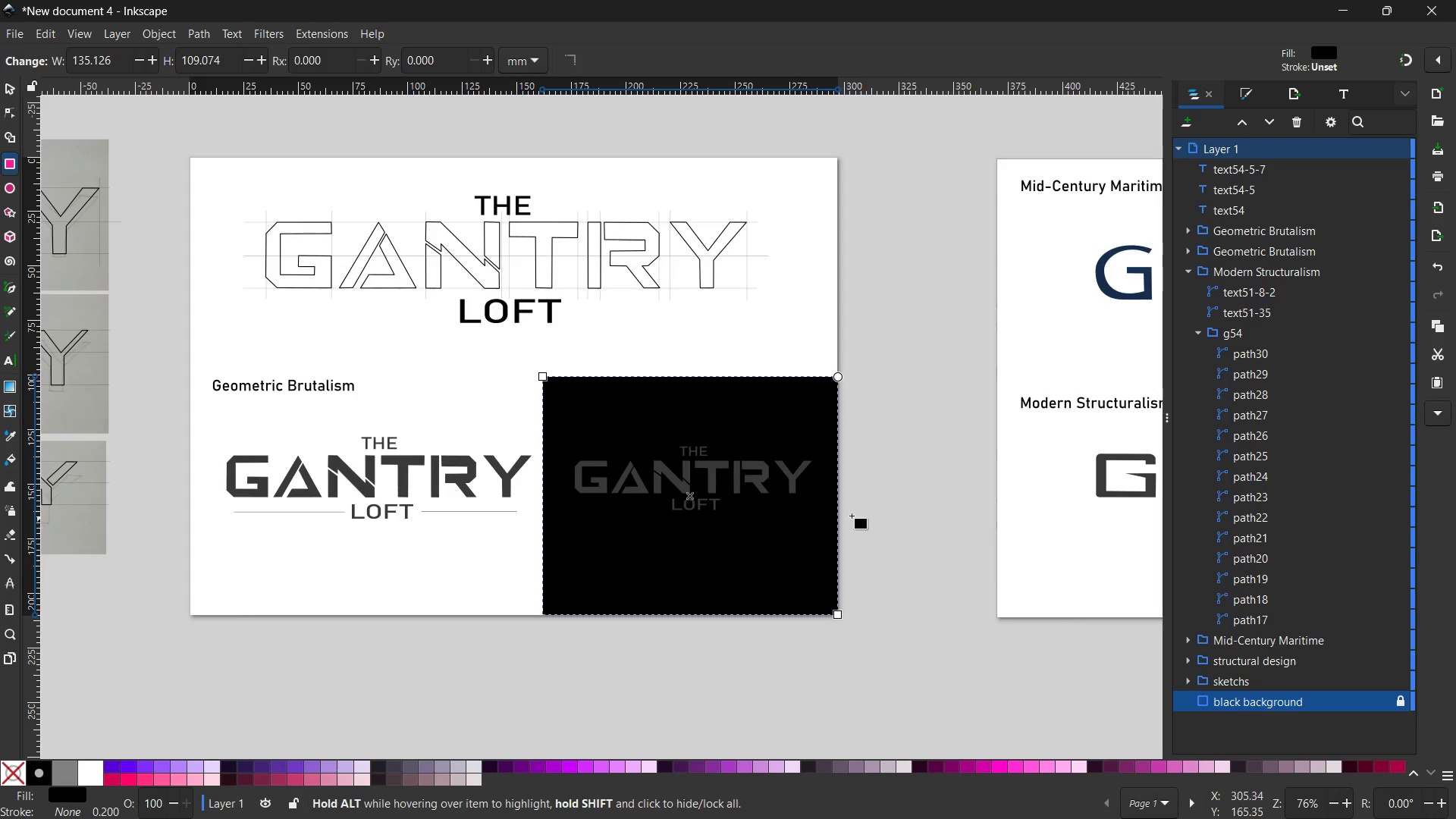 
left_click([723, 470])
 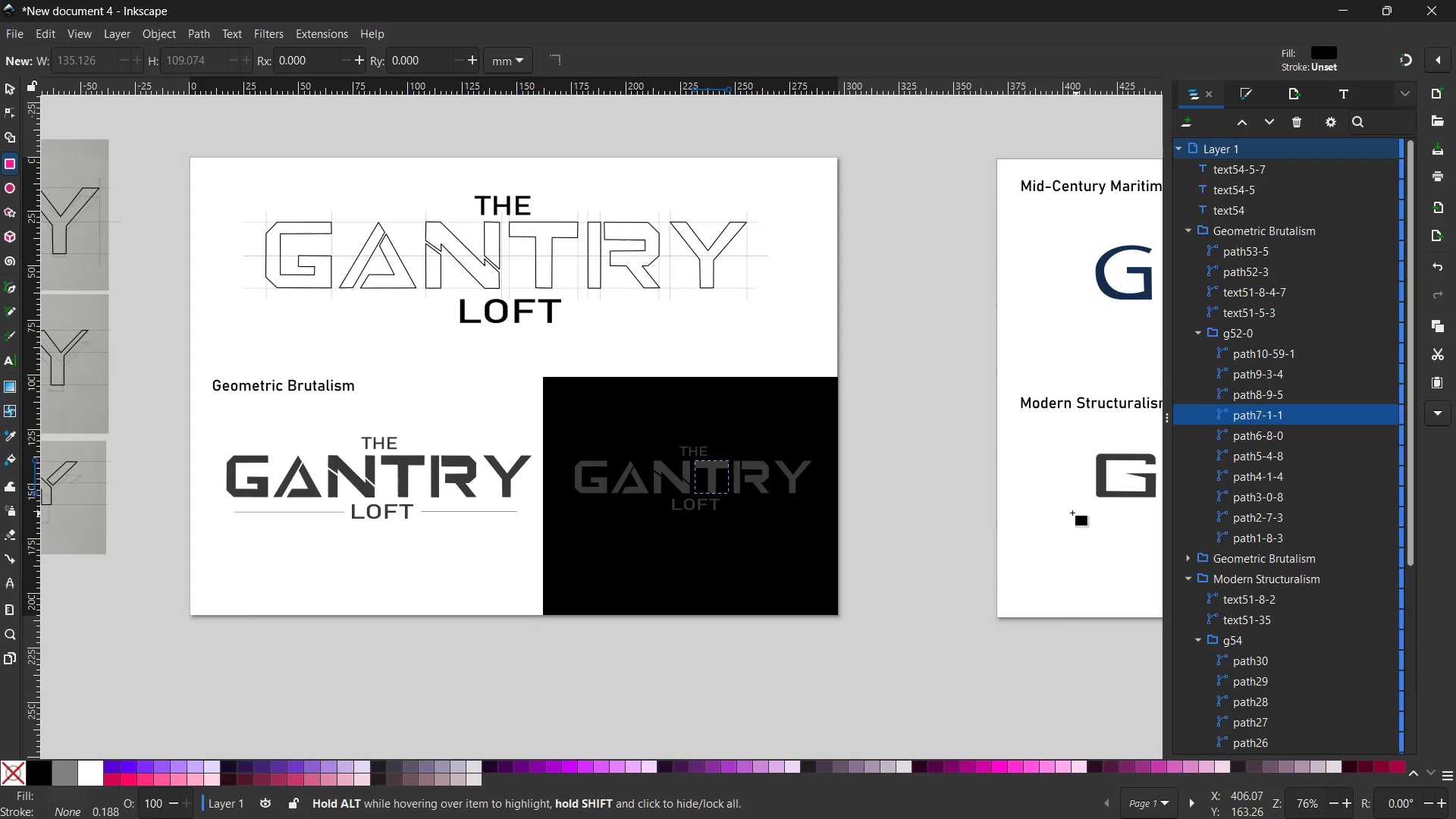 
key(Control+Z)
 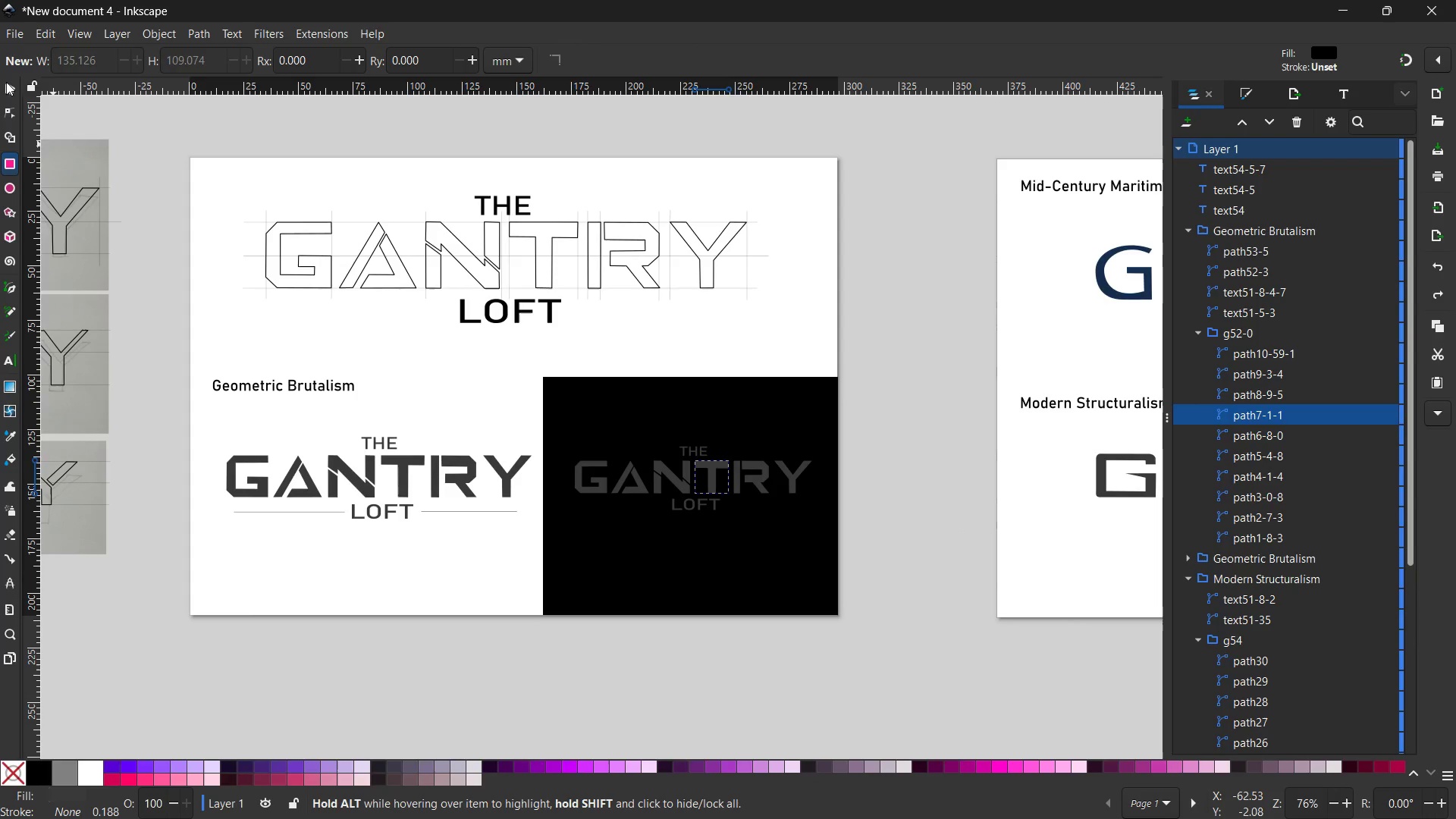 
left_click([6, 88])
 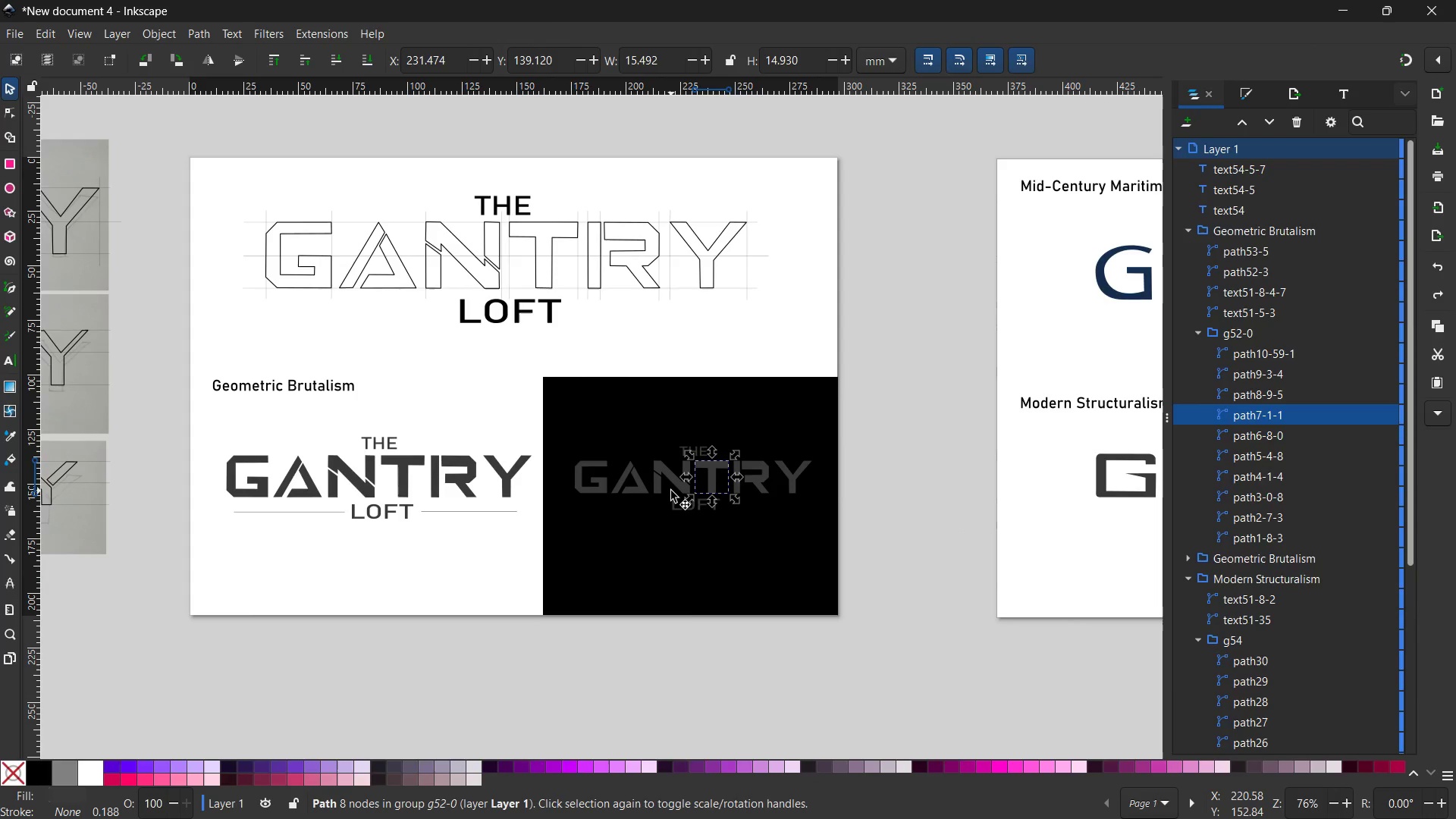 
left_click([671, 491])
 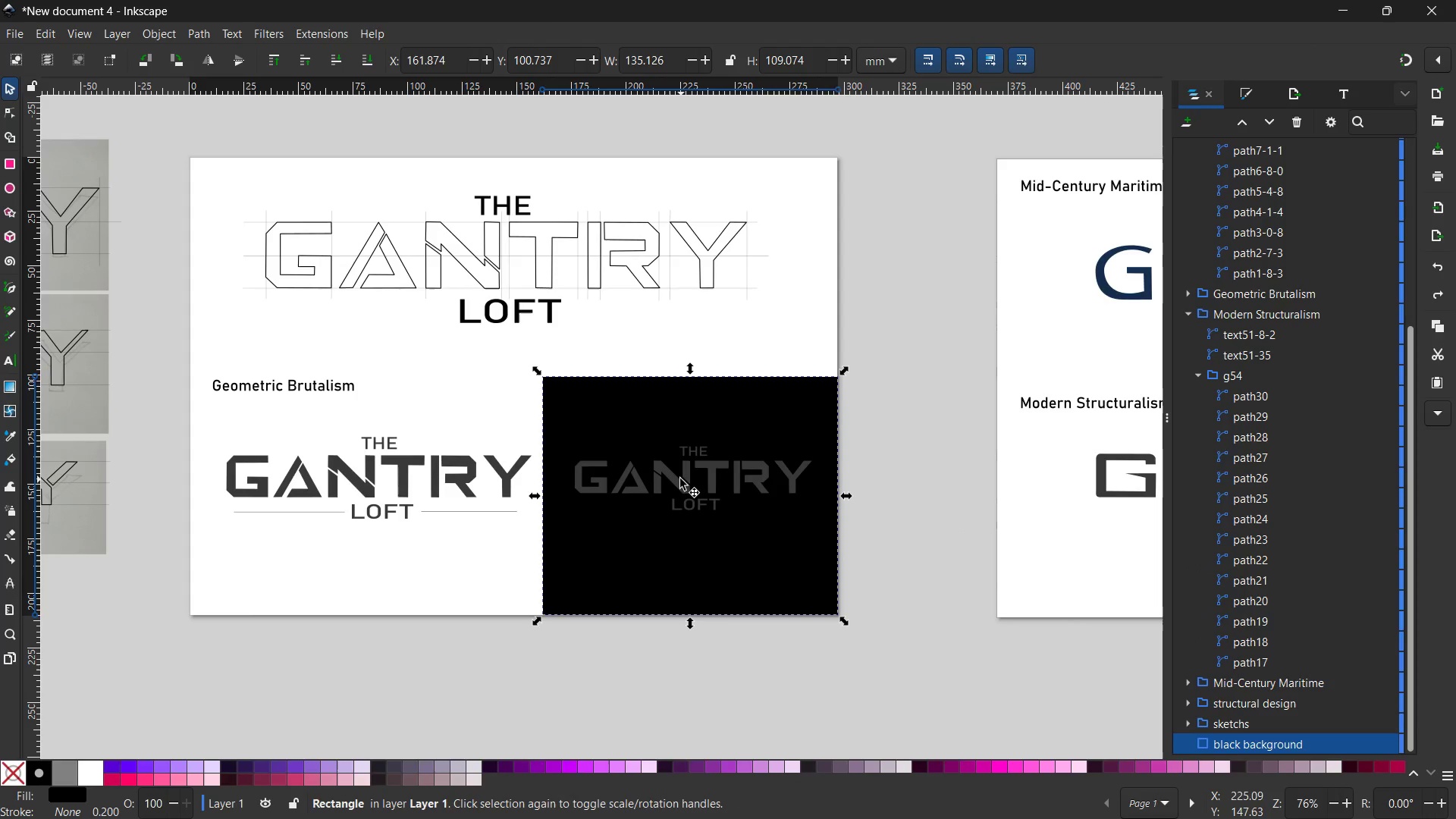 
left_click([678, 479])
 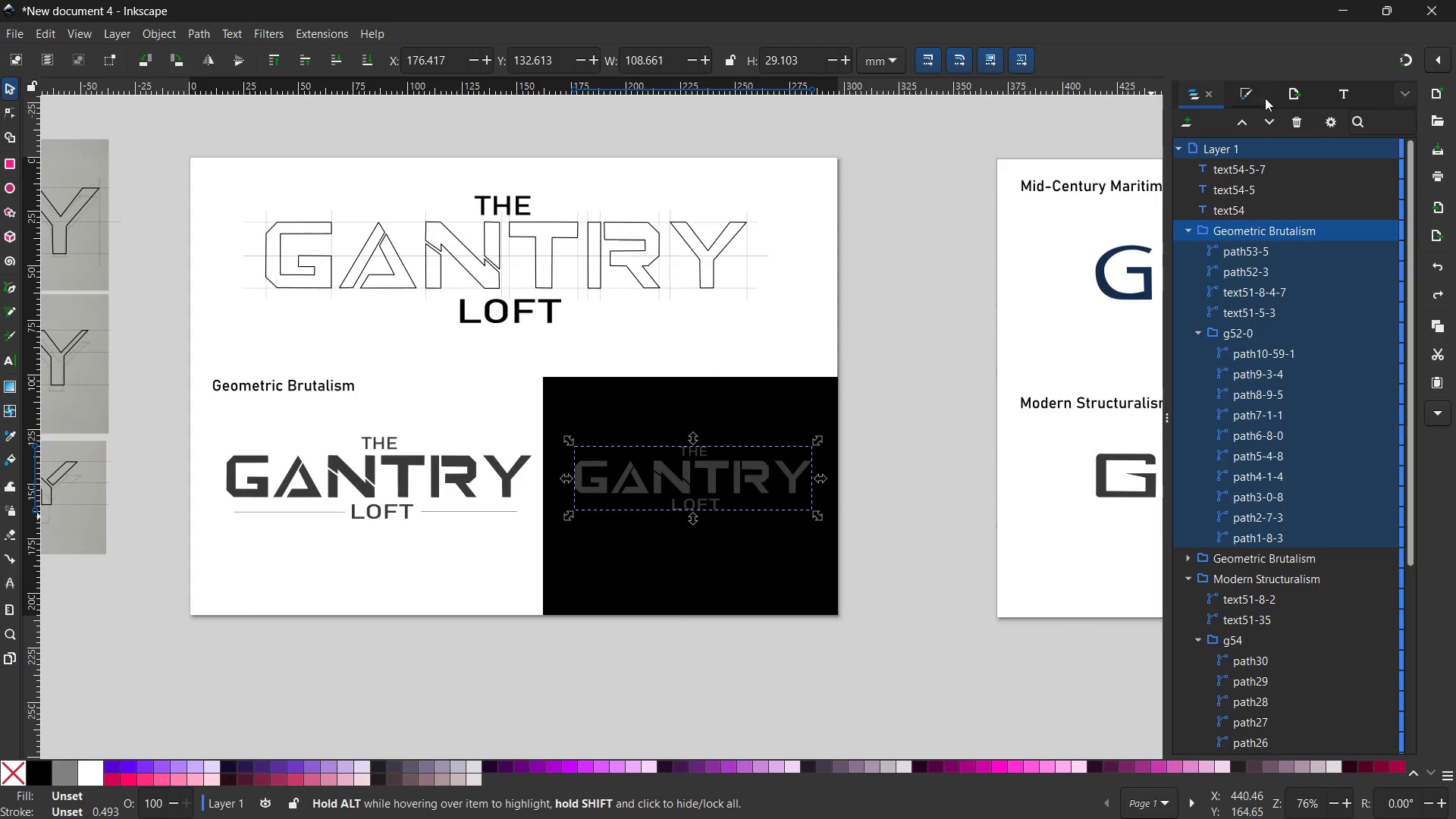 
left_click([1241, 98])
 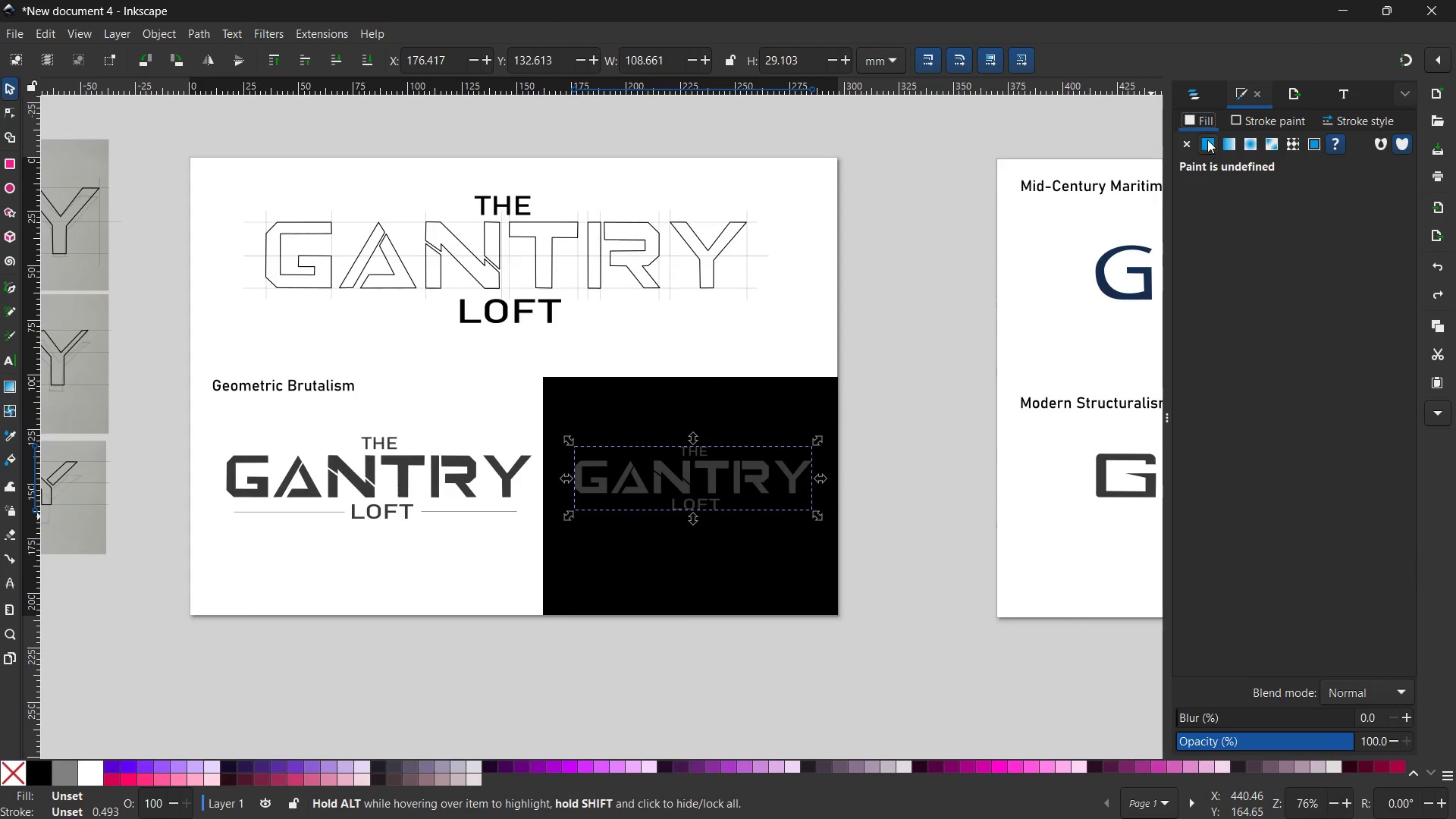 
left_click([1207, 140])
 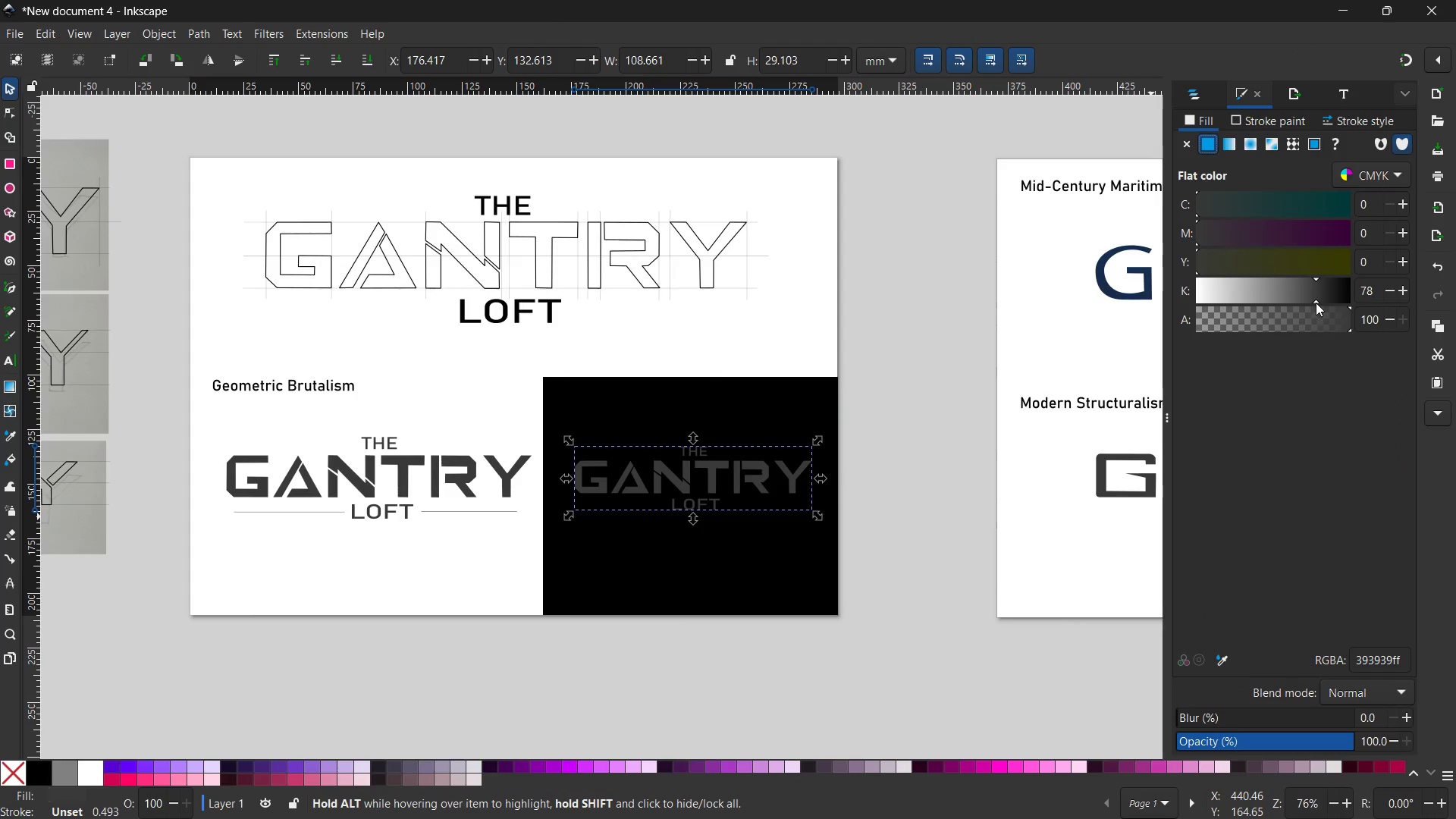 
left_click_drag(start_coordinate=[1316, 303], to_coordinate=[1182, 315])
 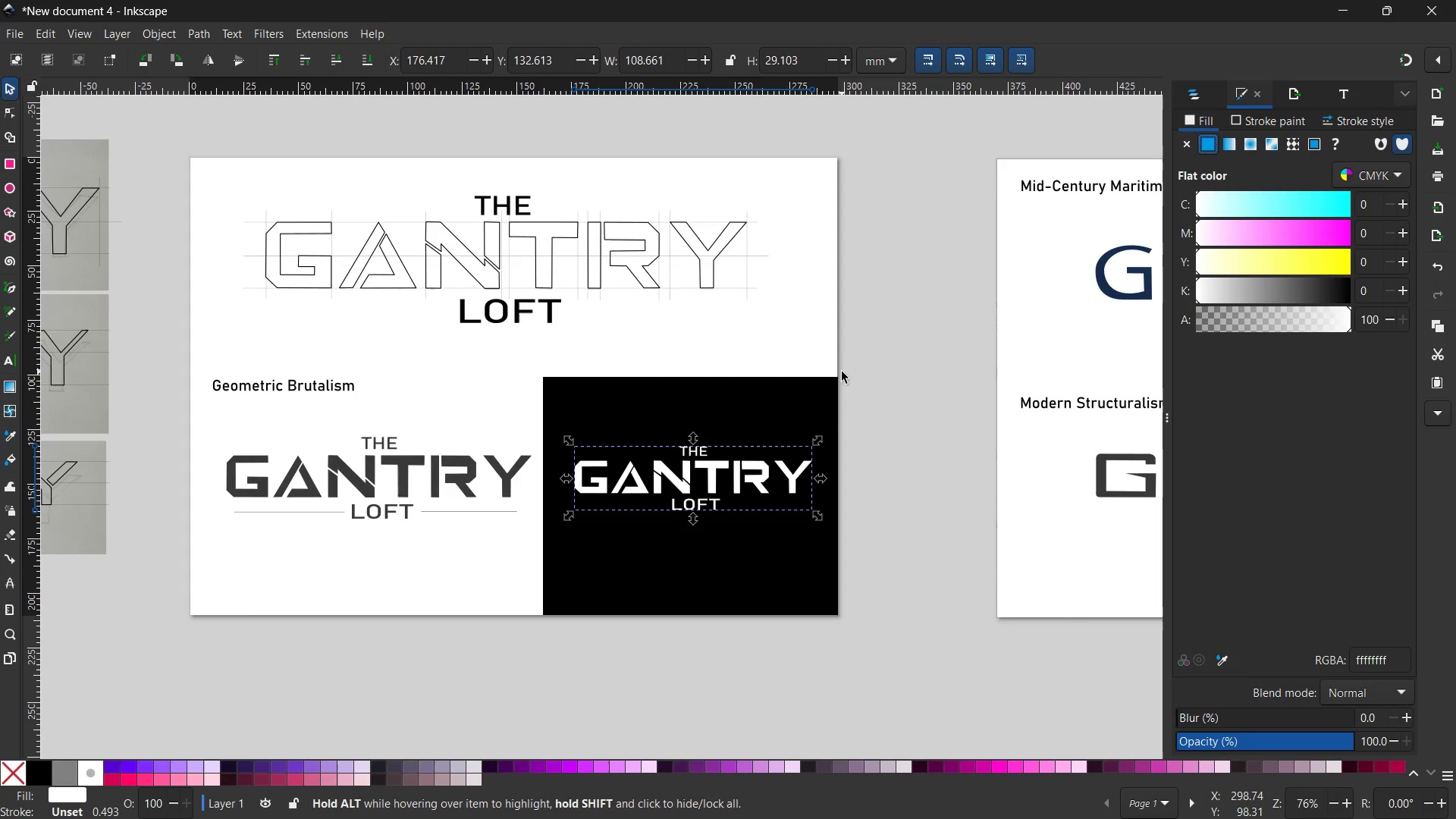 
key(Enter)
 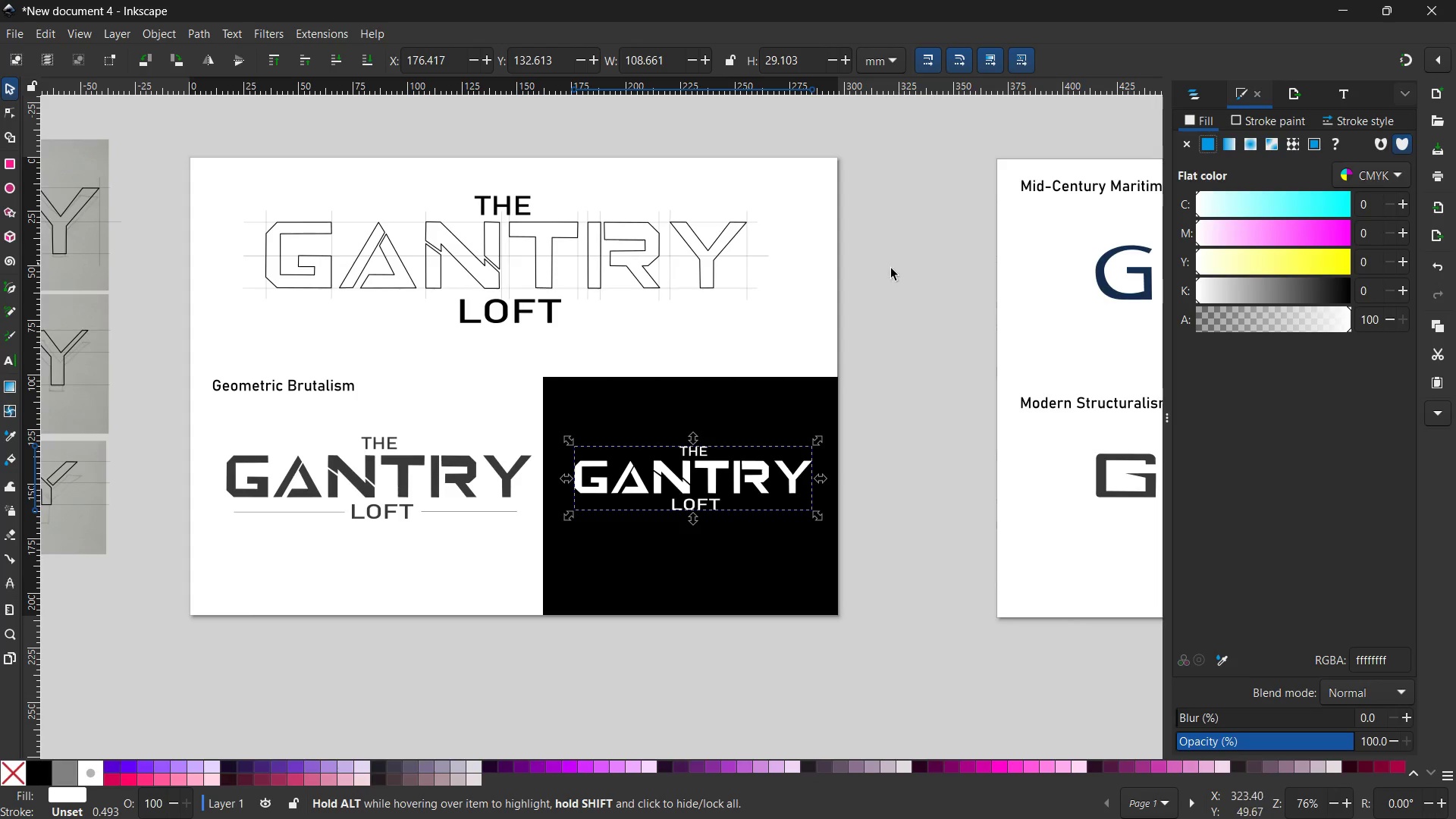 
left_click([875, 306])
 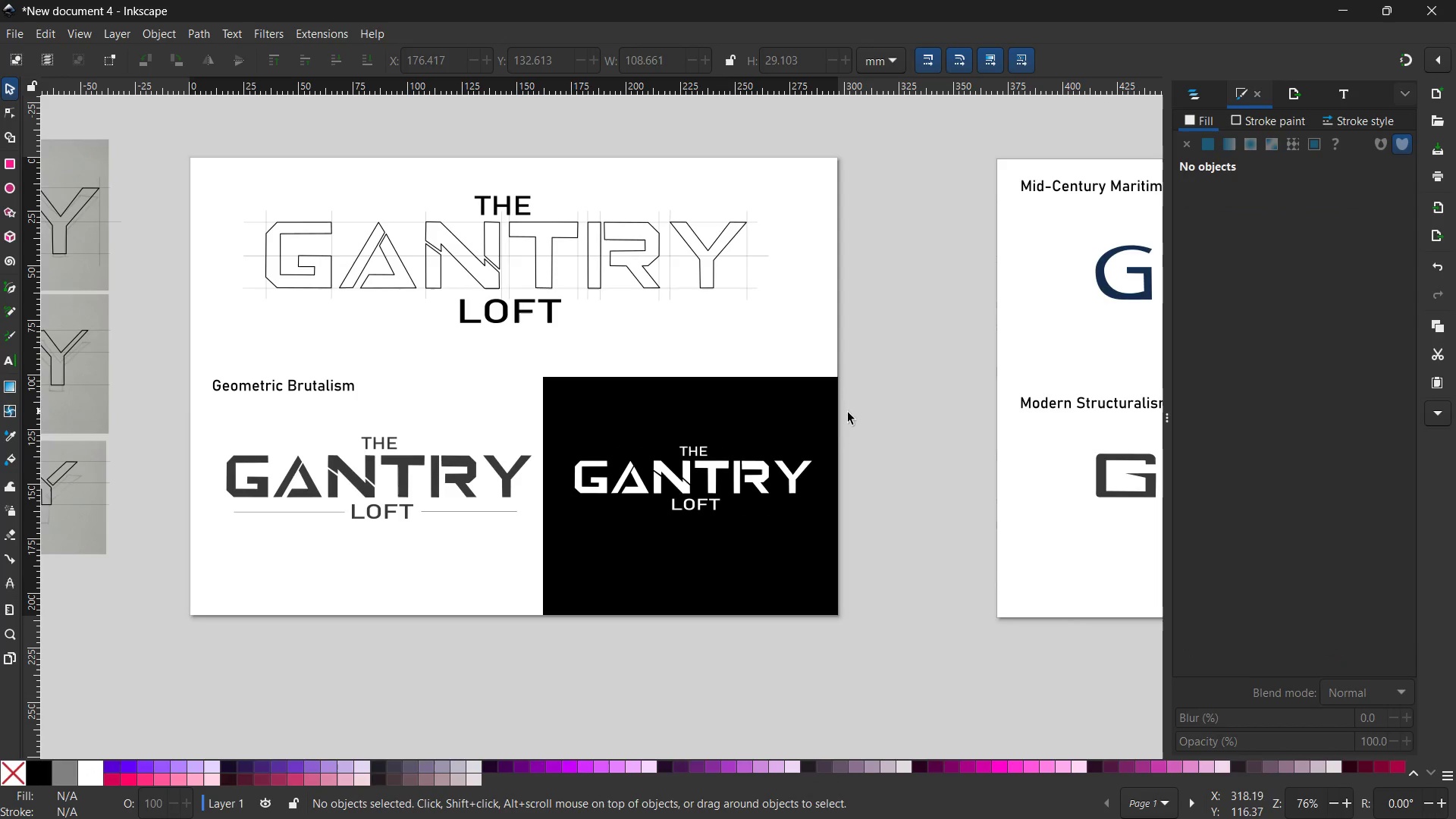 
wait(5.92)
 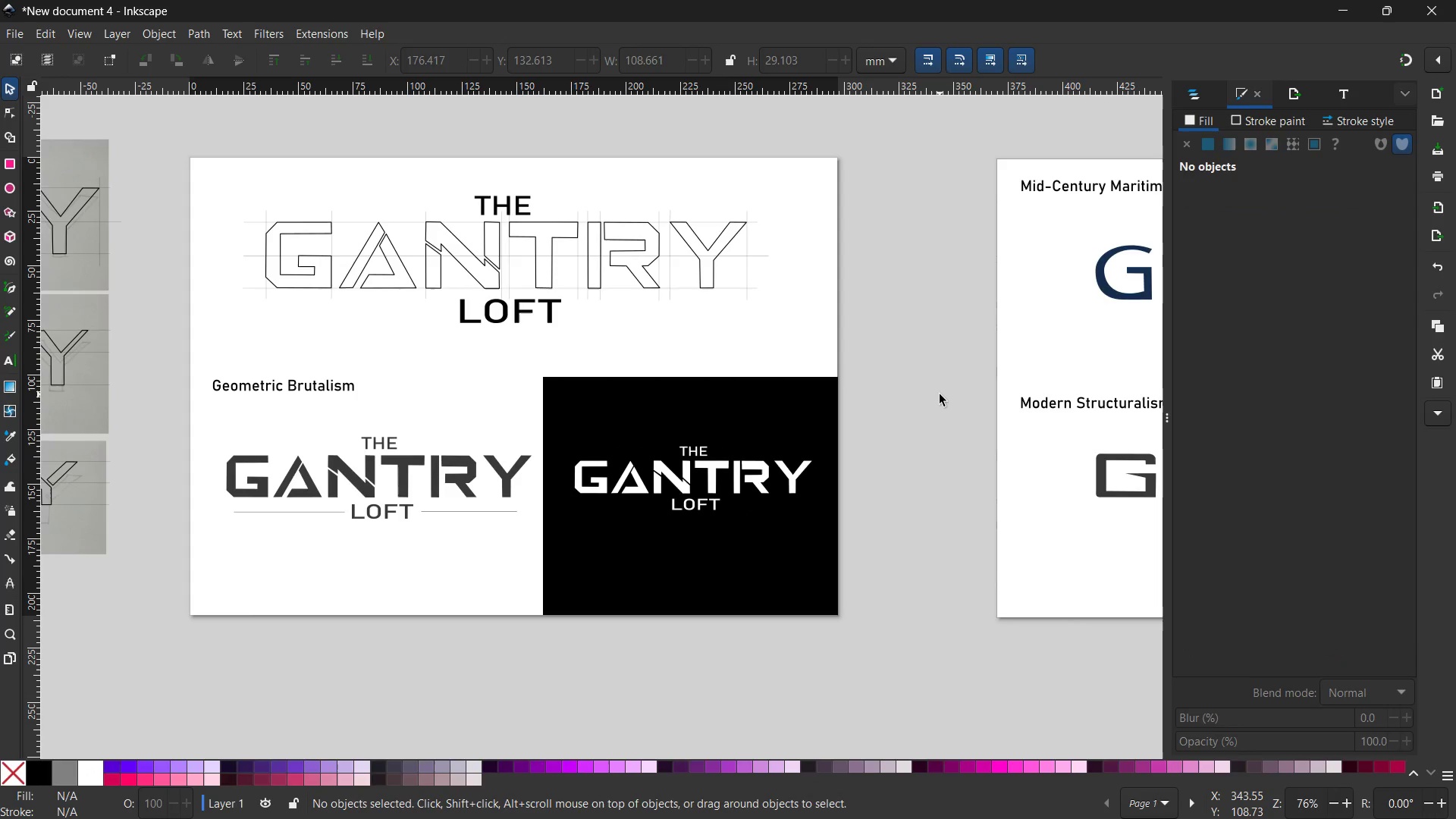 
left_click_drag(start_coordinate=[410, 484], to_coordinate=[404, 472])
 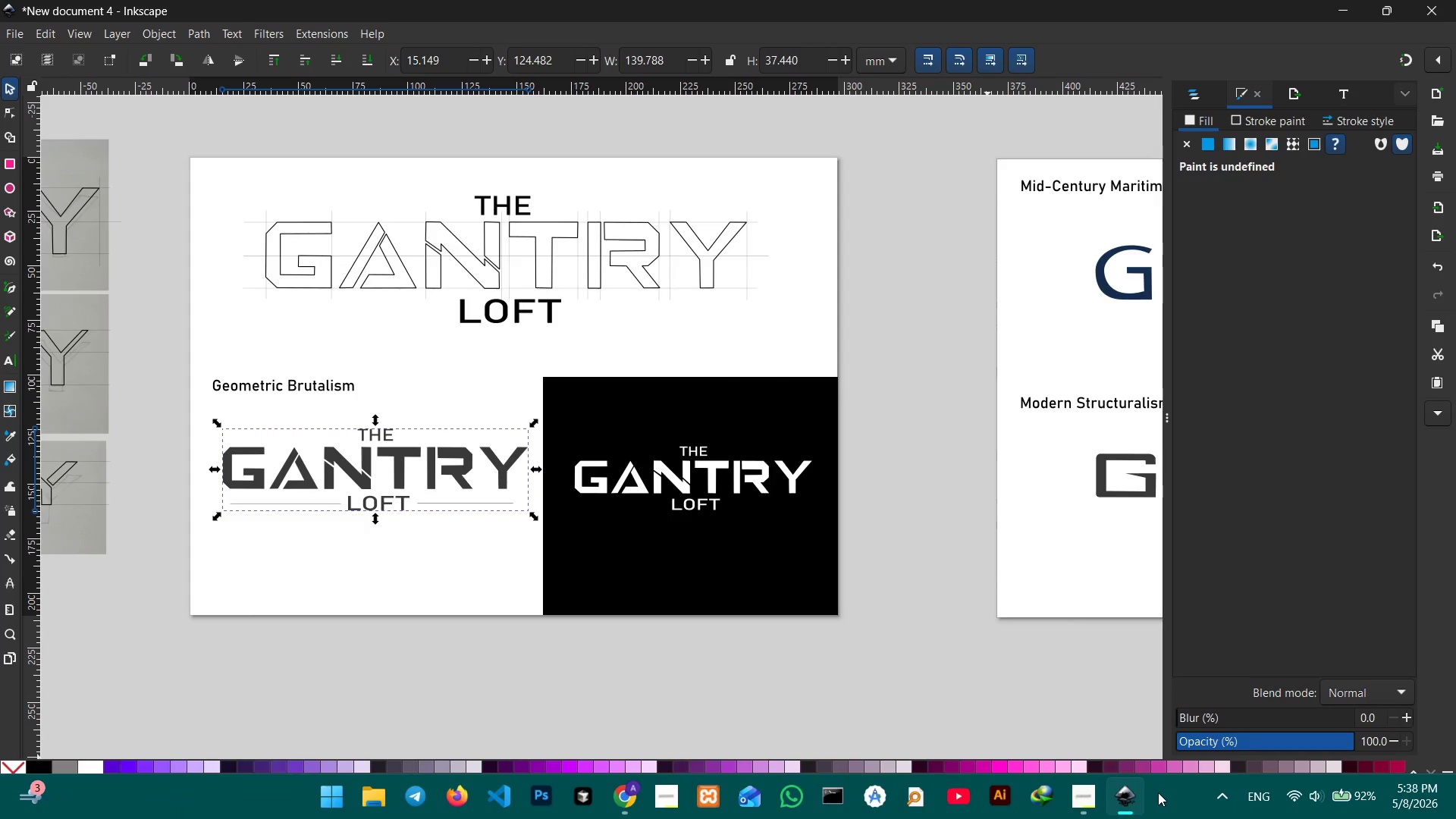 
left_click([1126, 814])